 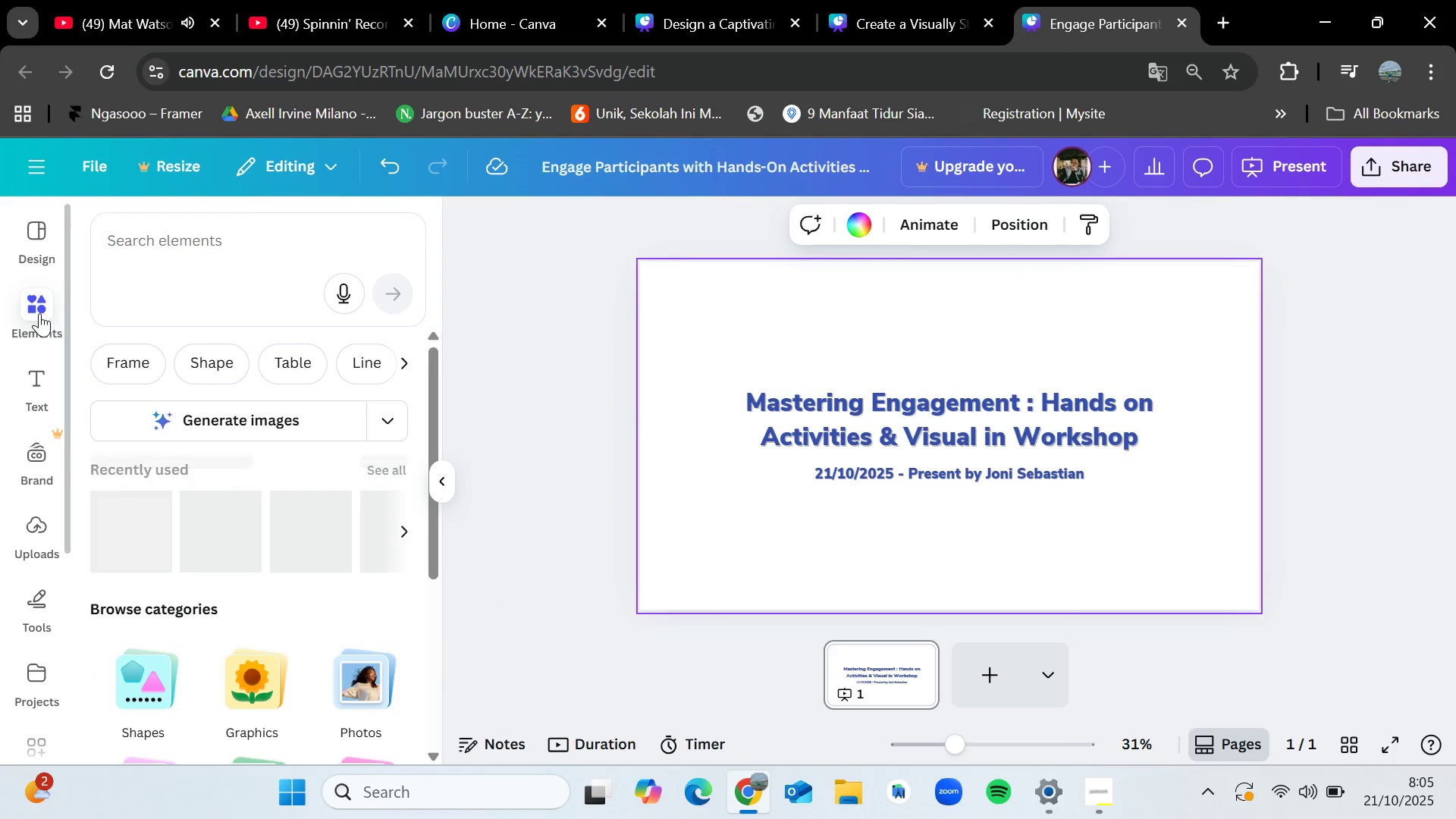 
left_click([206, 369])
 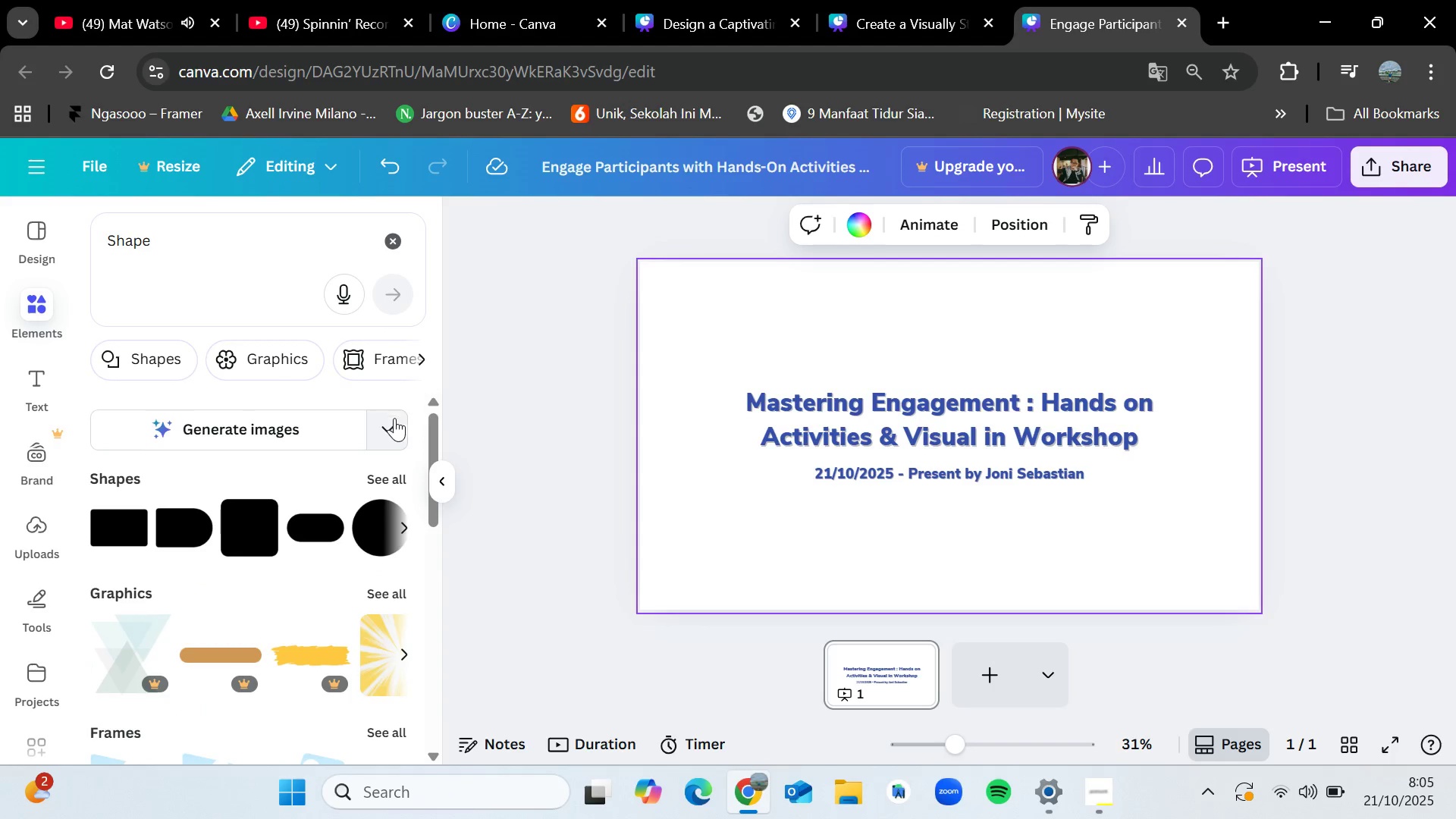 
left_click([387, 485])
 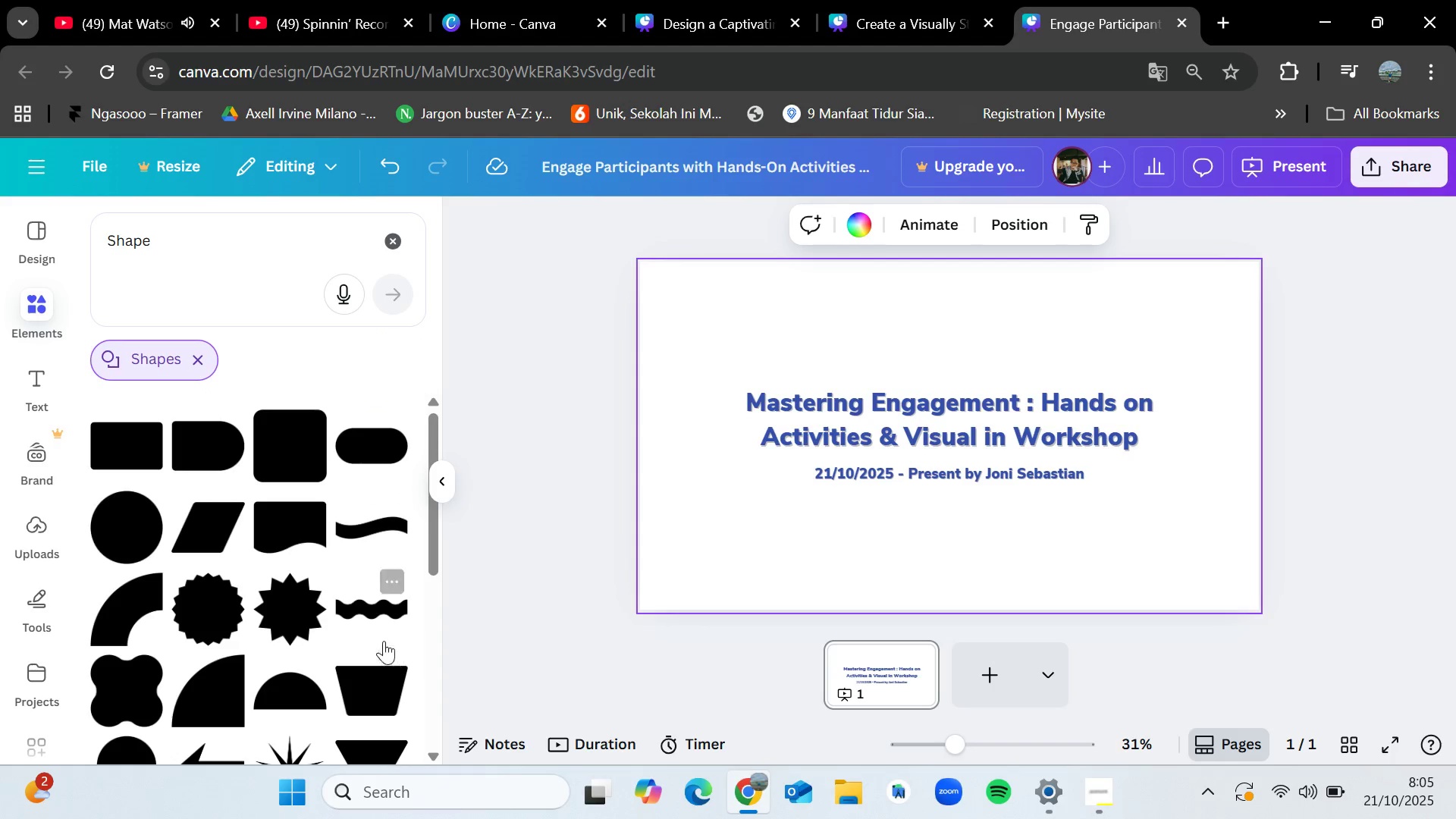 
left_click_drag(start_coordinate=[384, 617], to_coordinate=[1109, 362])
 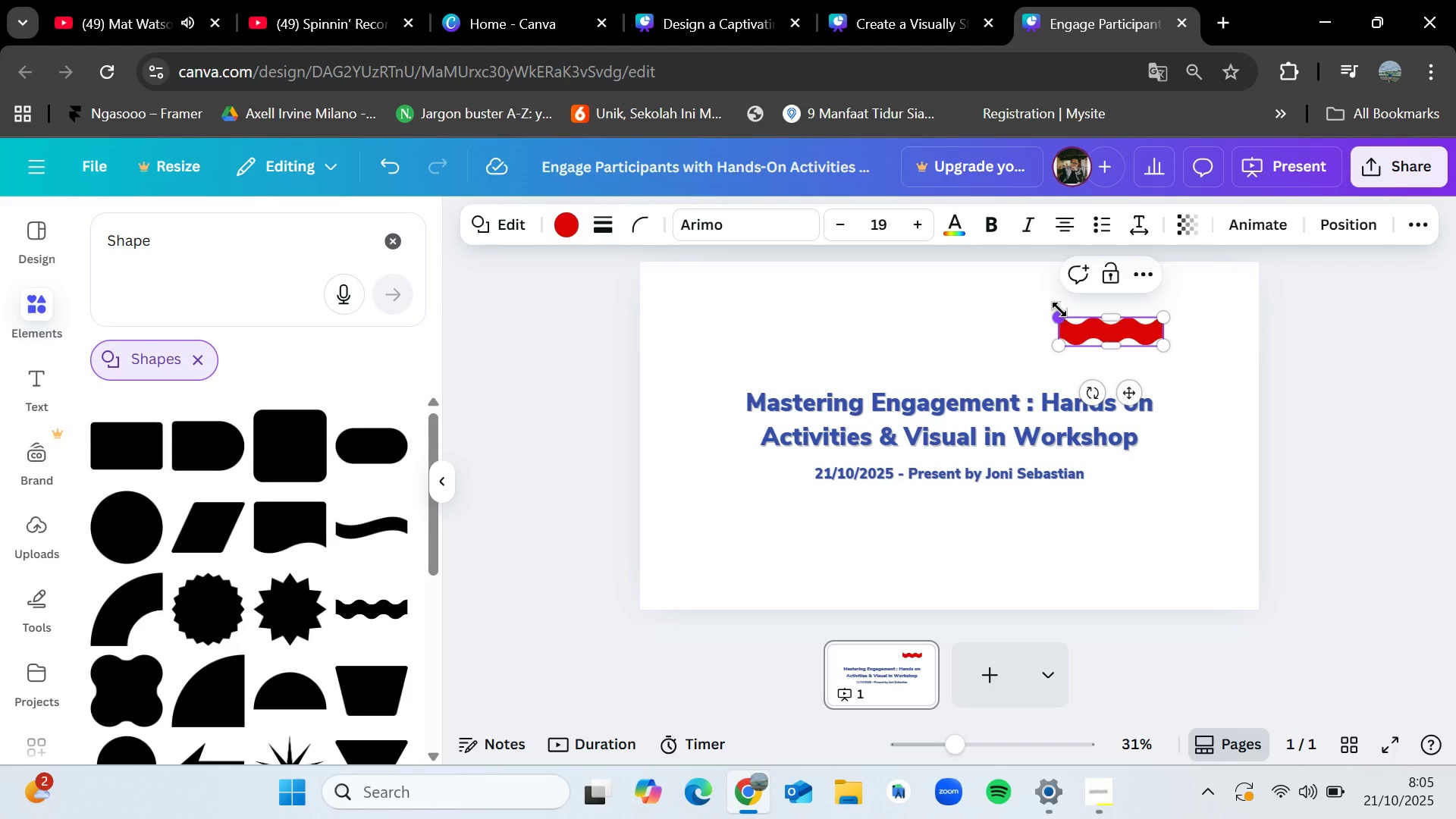 
left_click_drag(start_coordinate=[1059, 319], to_coordinate=[988, 417])
 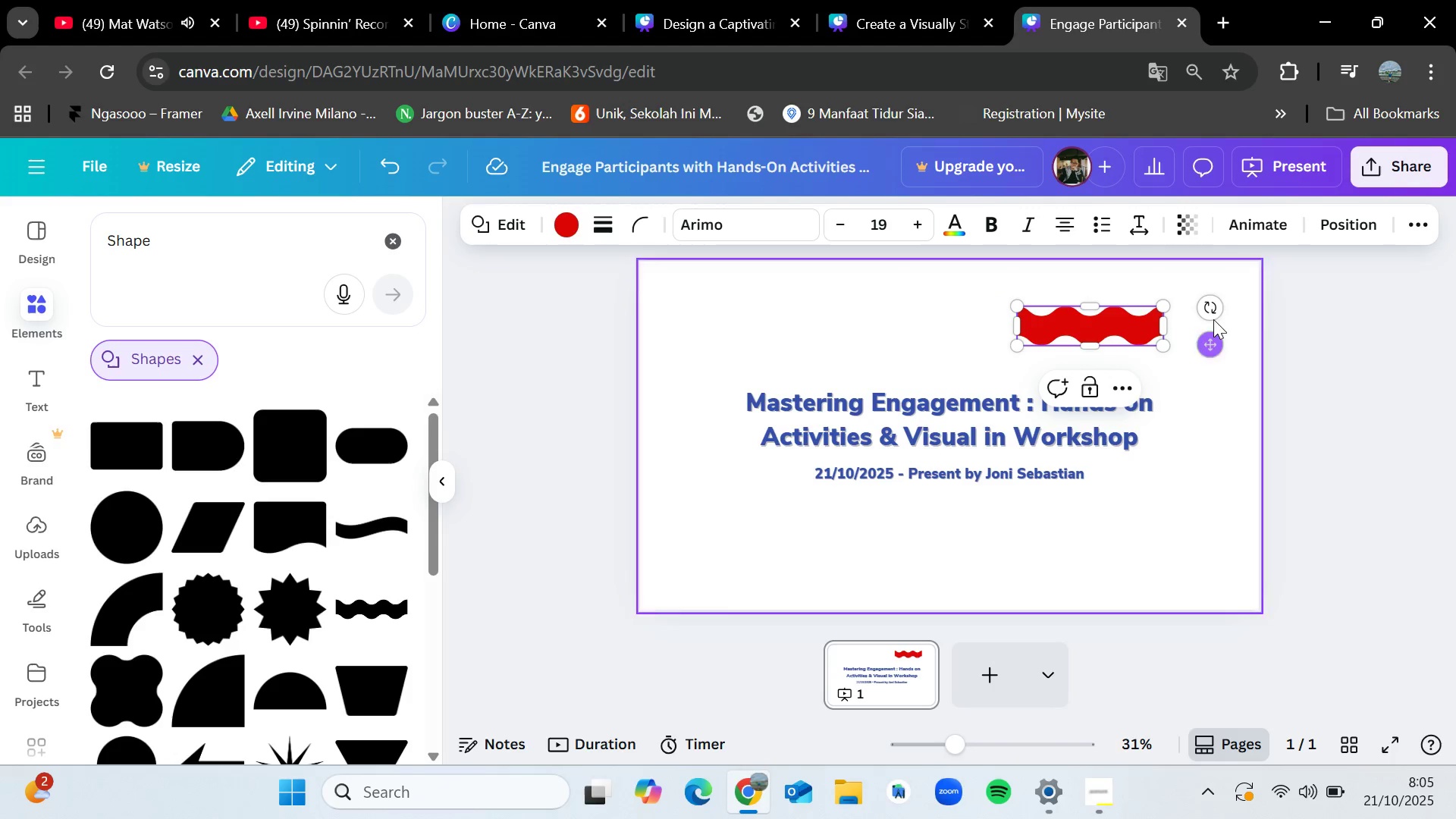 
left_click_drag(start_coordinate=[1212, 312], to_coordinate=[1208, 444])
 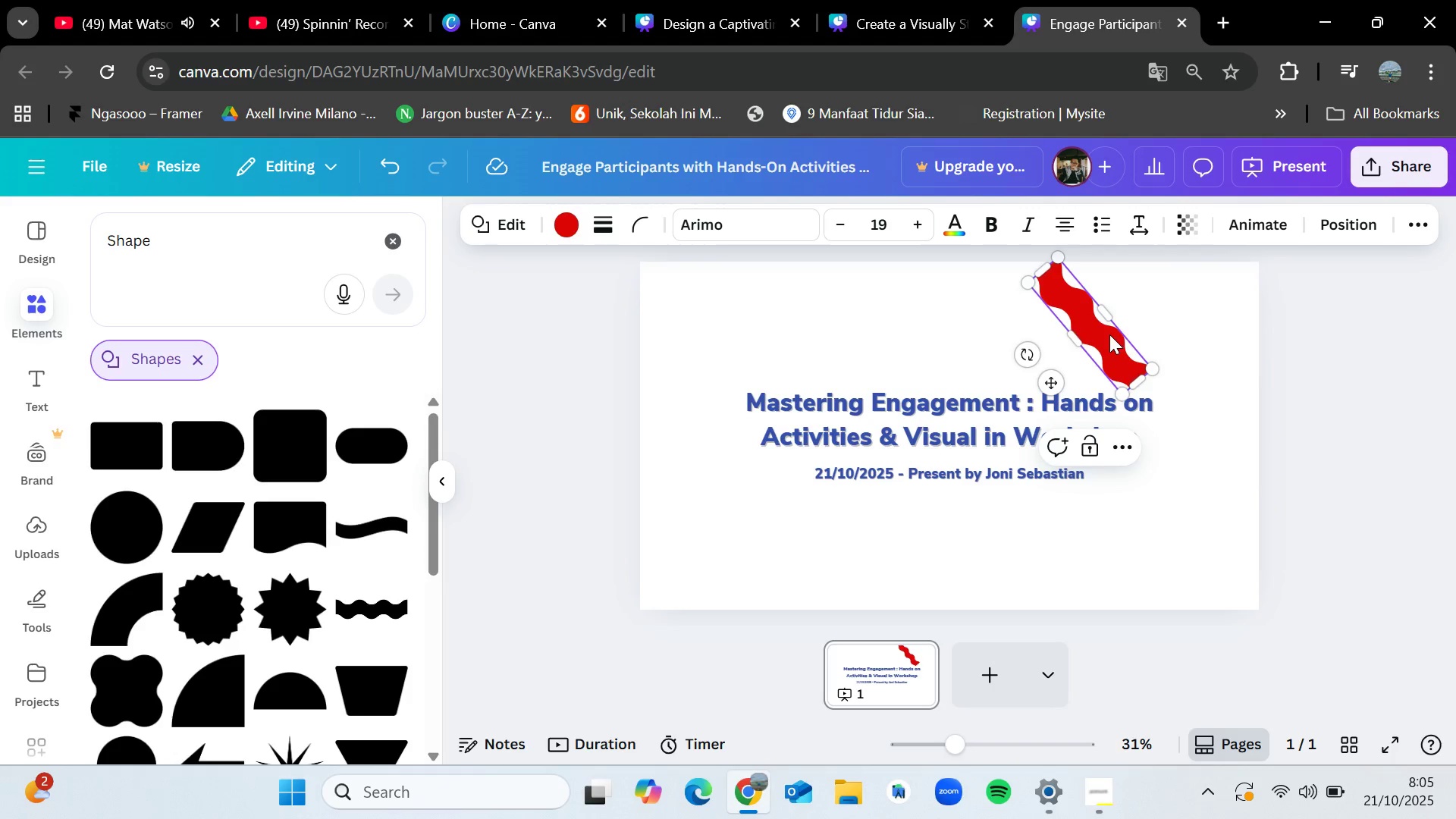 
left_click_drag(start_coordinate=[1108, 334], to_coordinate=[1229, 551])
 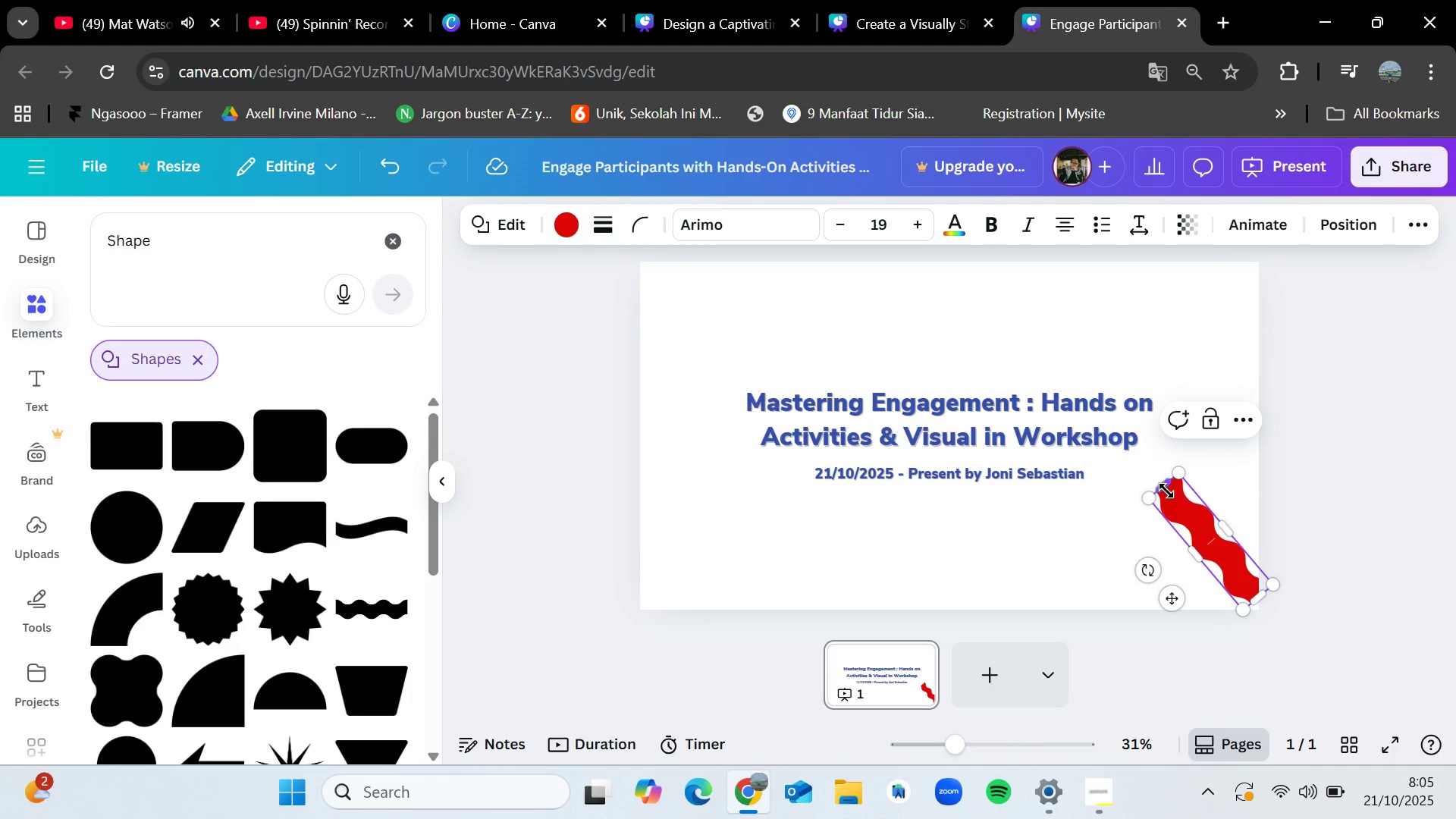 
left_click_drag(start_coordinate=[1165, 489], to_coordinate=[979, 249])
 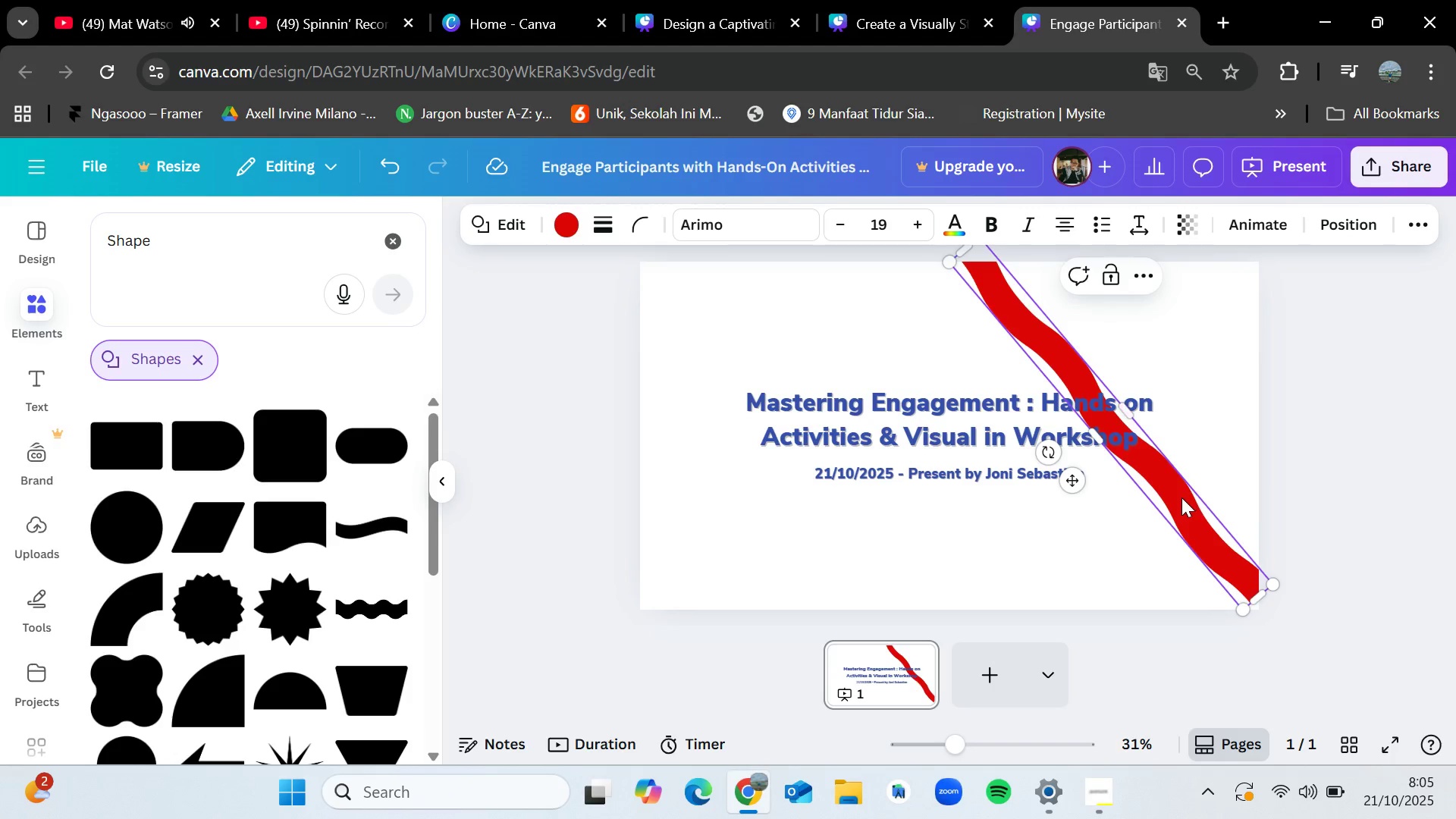 
left_click_drag(start_coordinate=[1181, 497], to_coordinate=[1257, 460])
 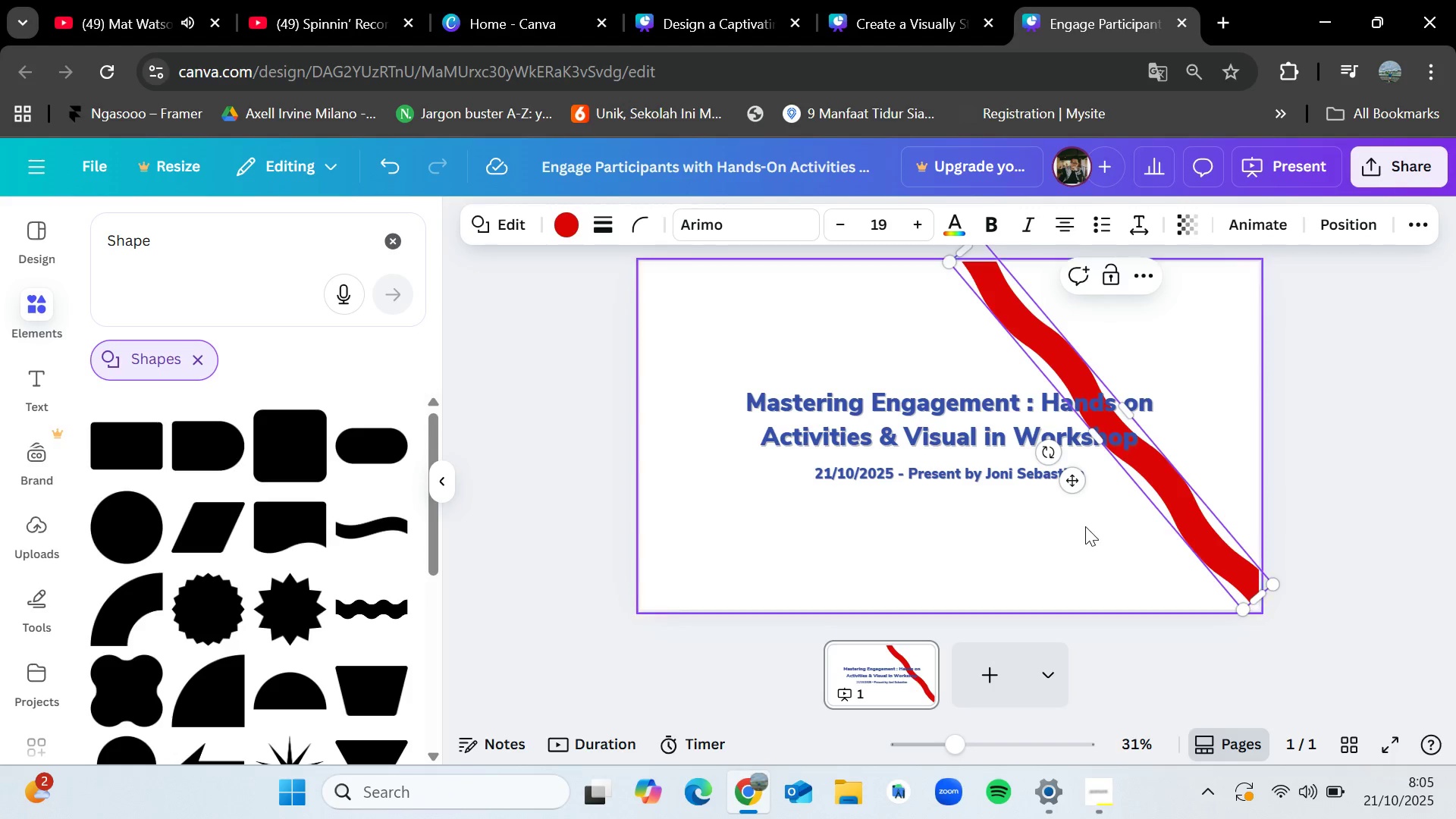 
left_click([1084, 526])
 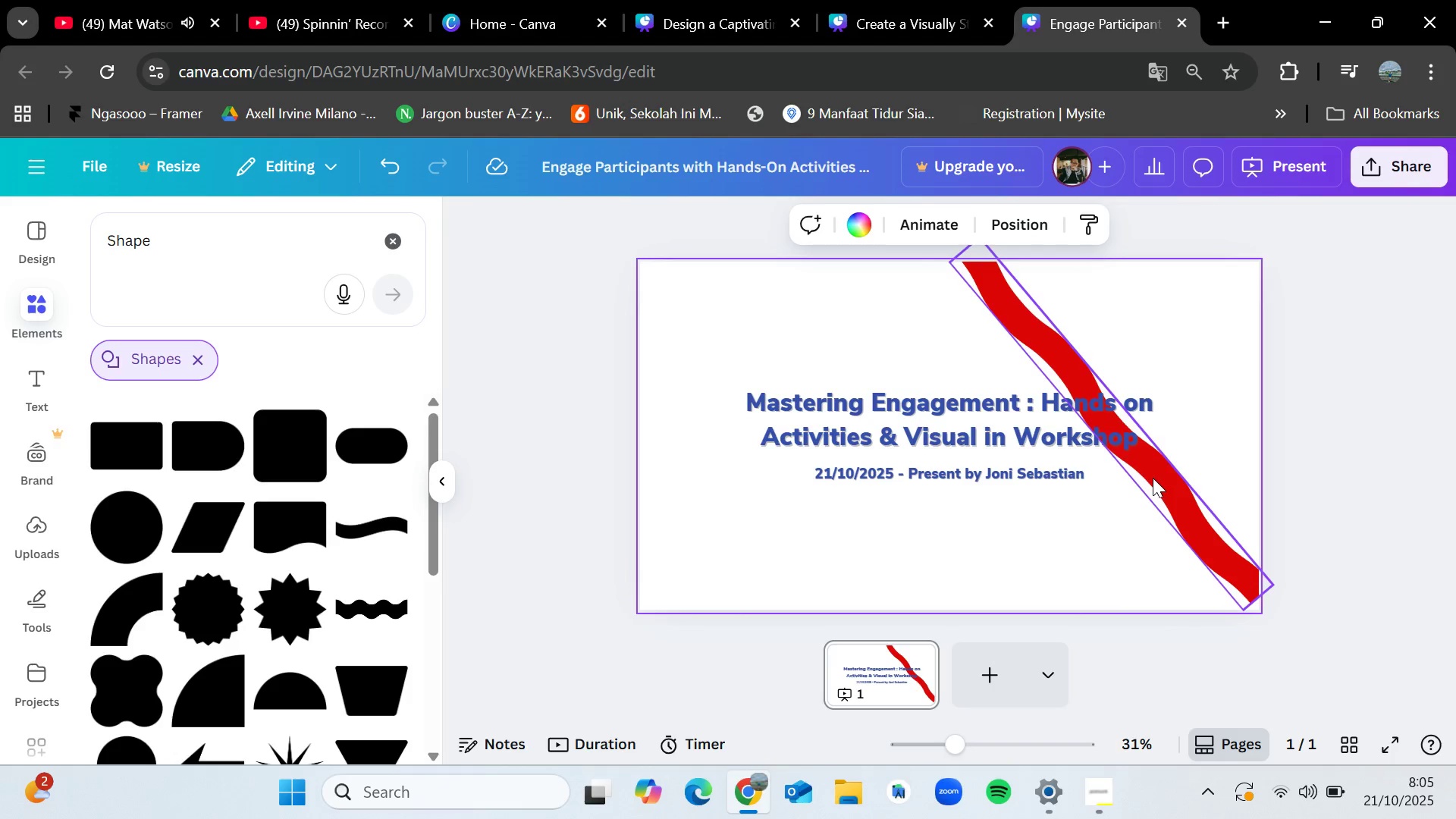 
left_click_drag(start_coordinate=[1154, 475], to_coordinate=[1207, 457])
 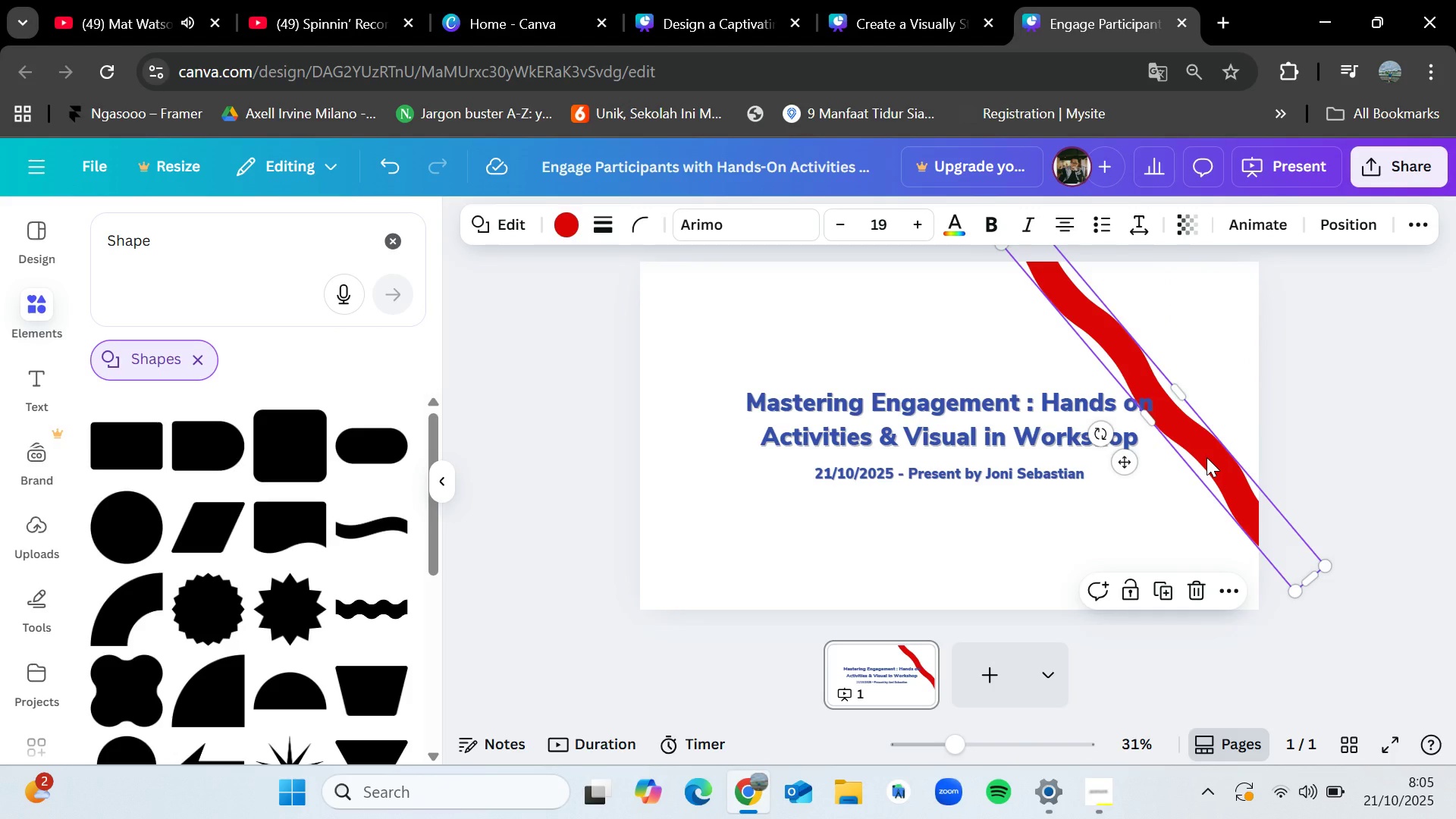 
key(Delete)
 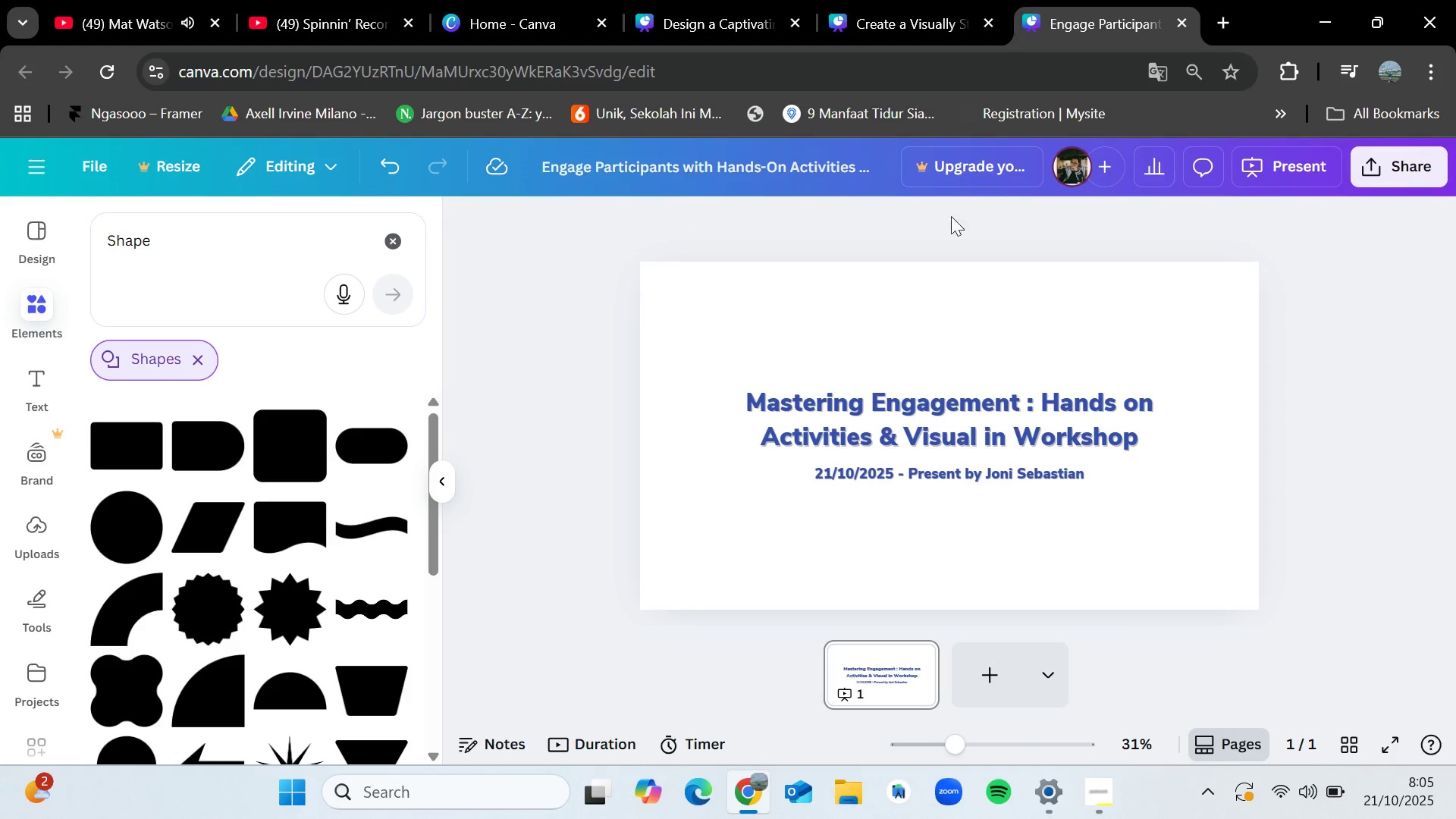 
left_click([915, 23])
 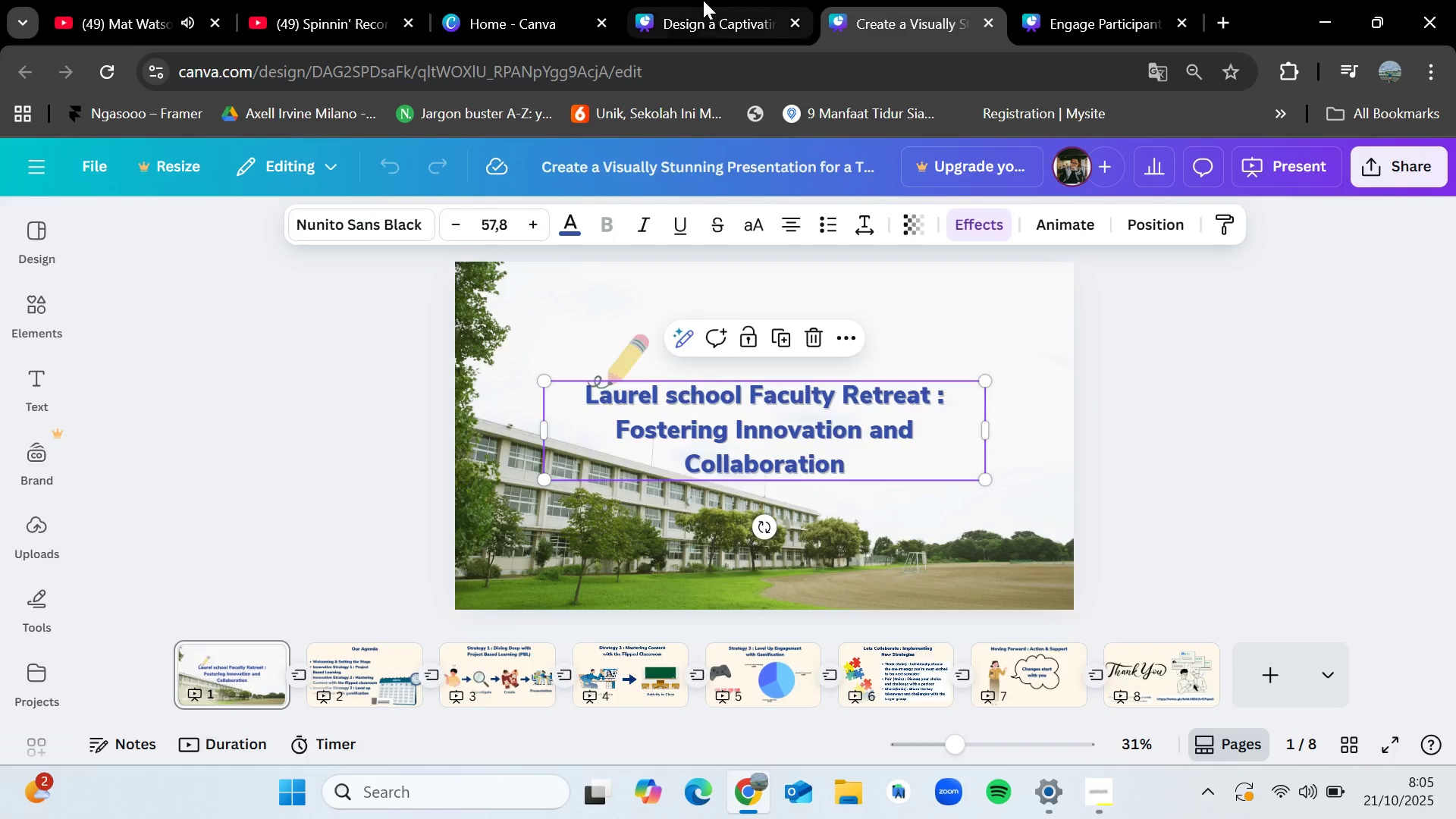 
left_click([703, 0])
 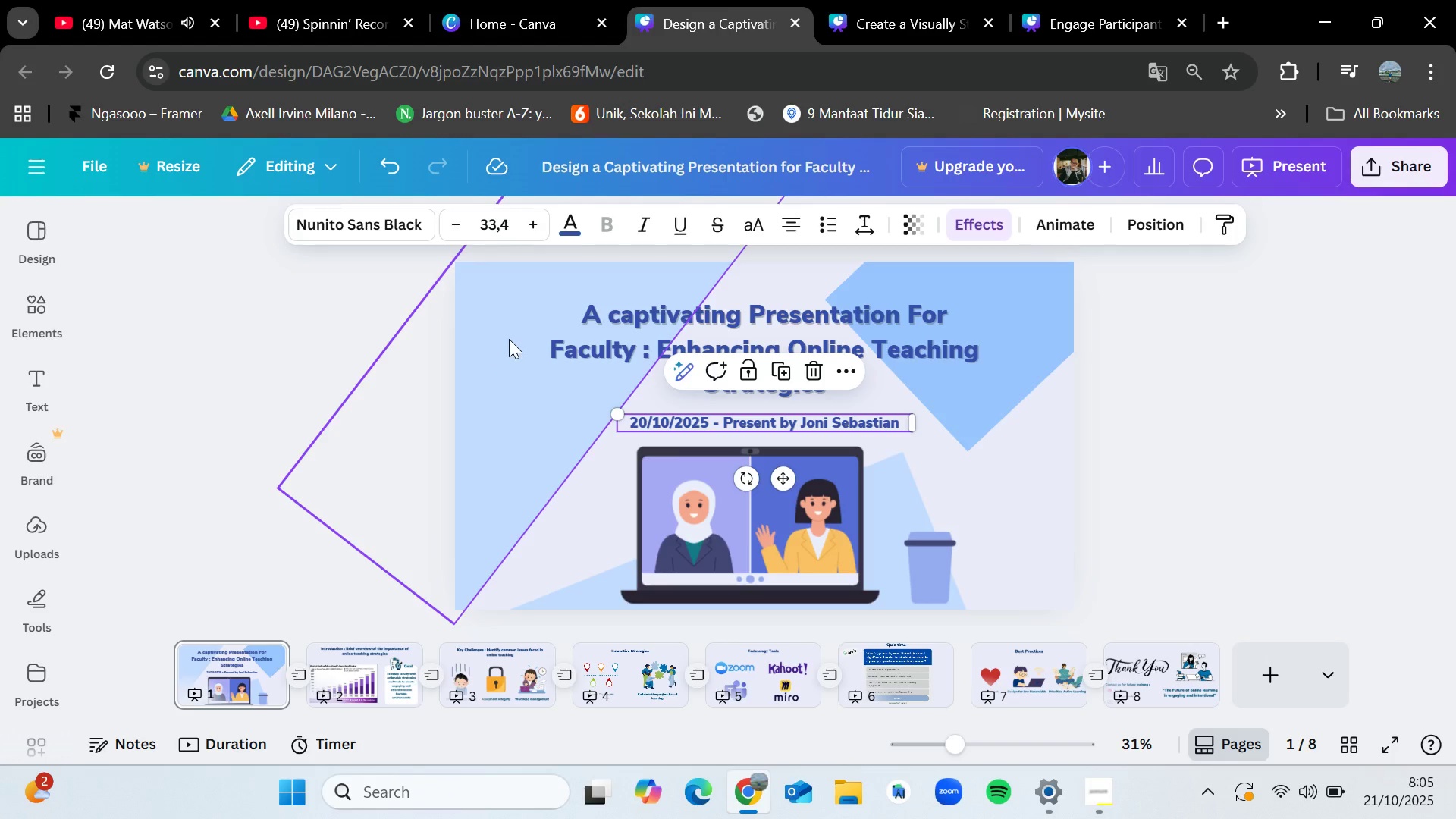 
left_click([510, 339])
 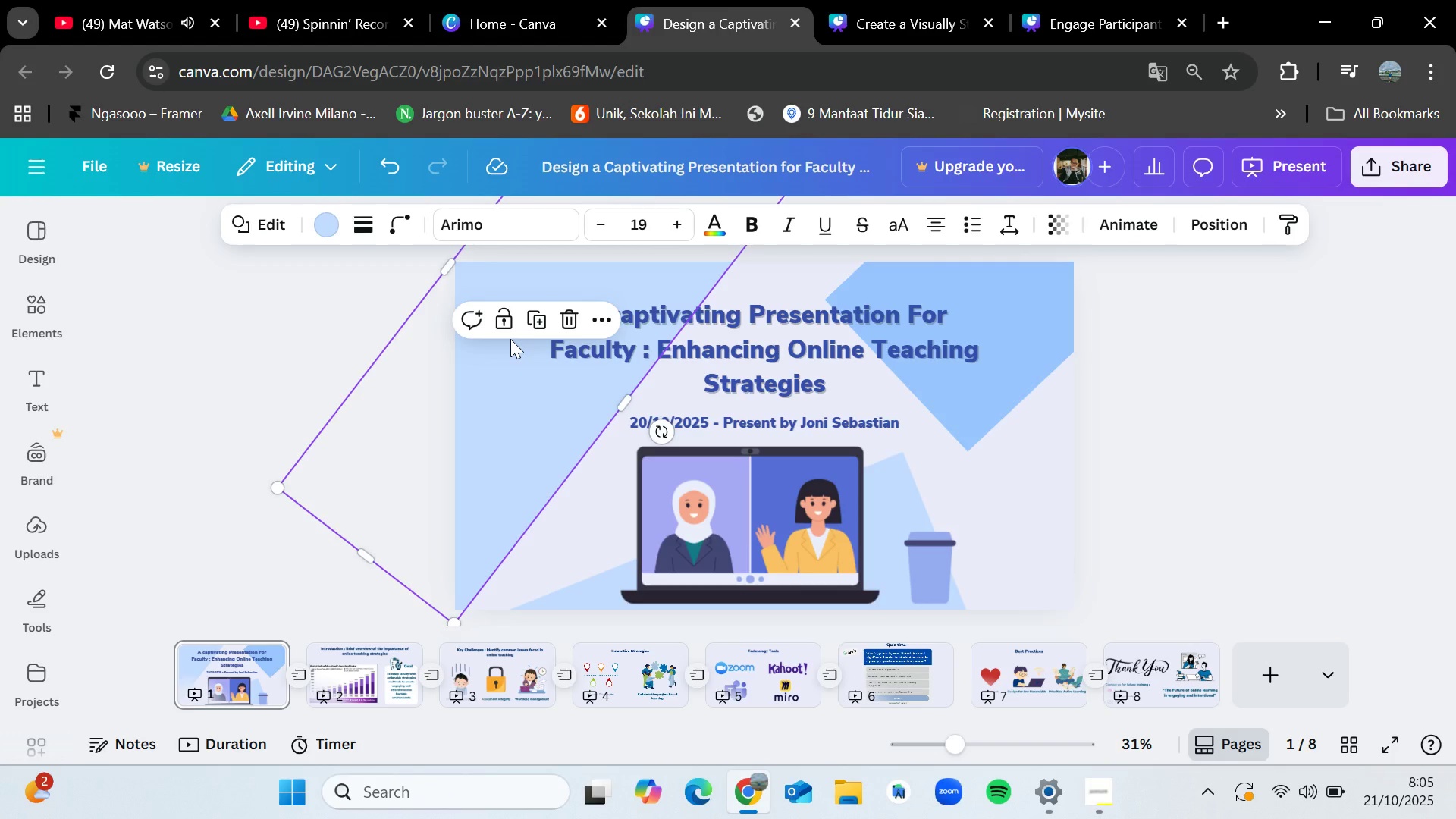 
key(Control+C)
 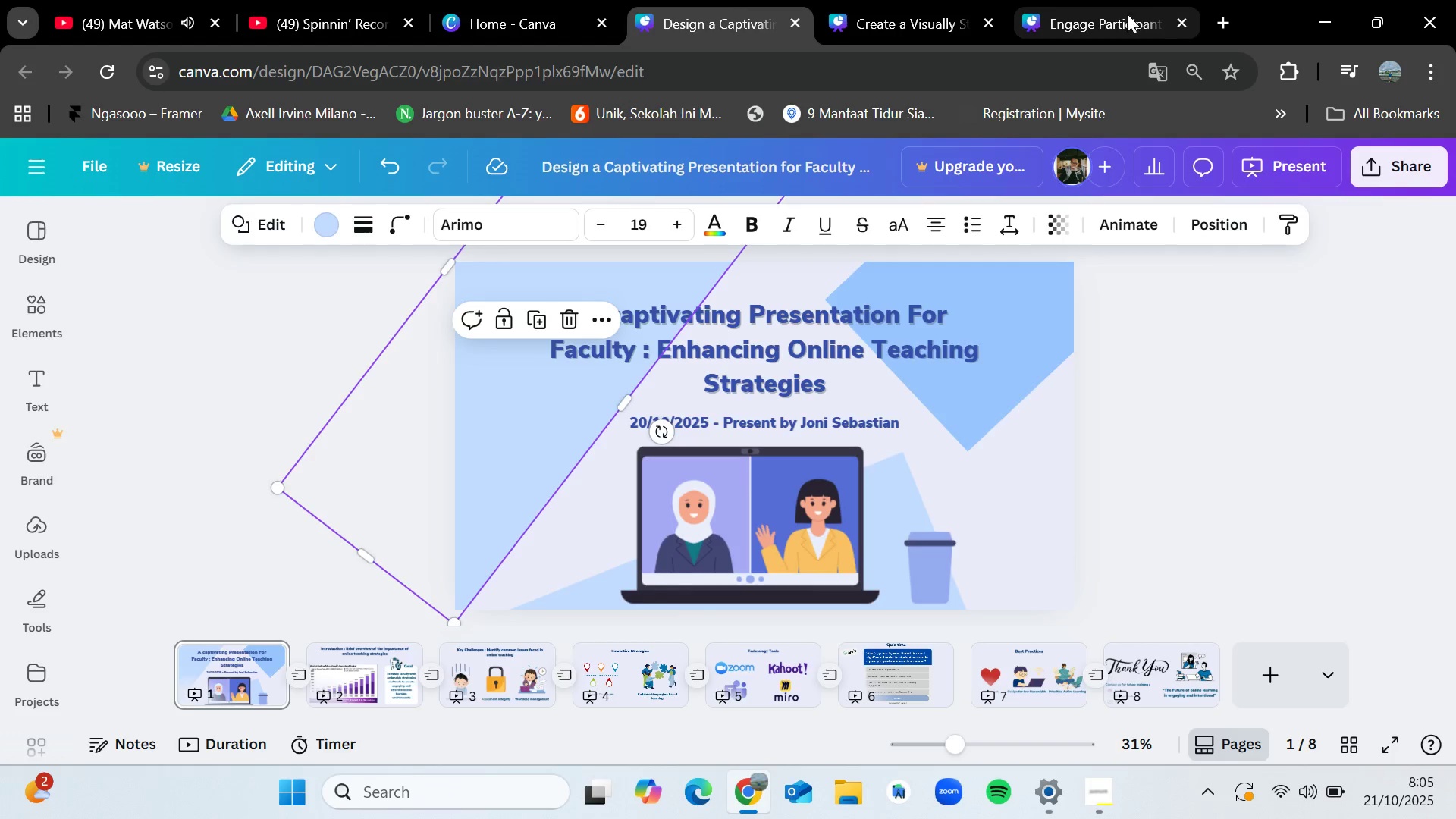 
left_click([1127, 14])
 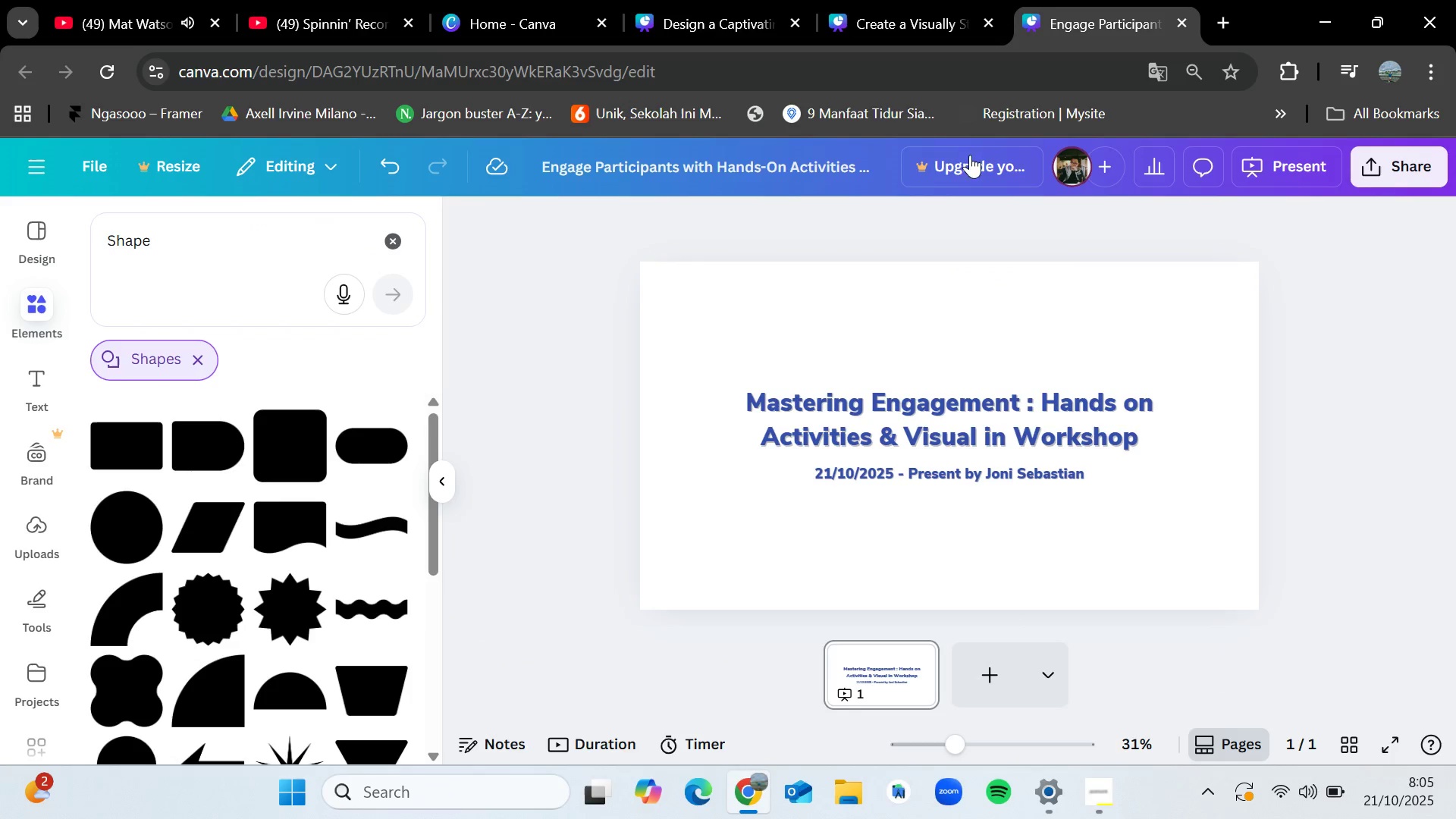 
key(Control+V)
 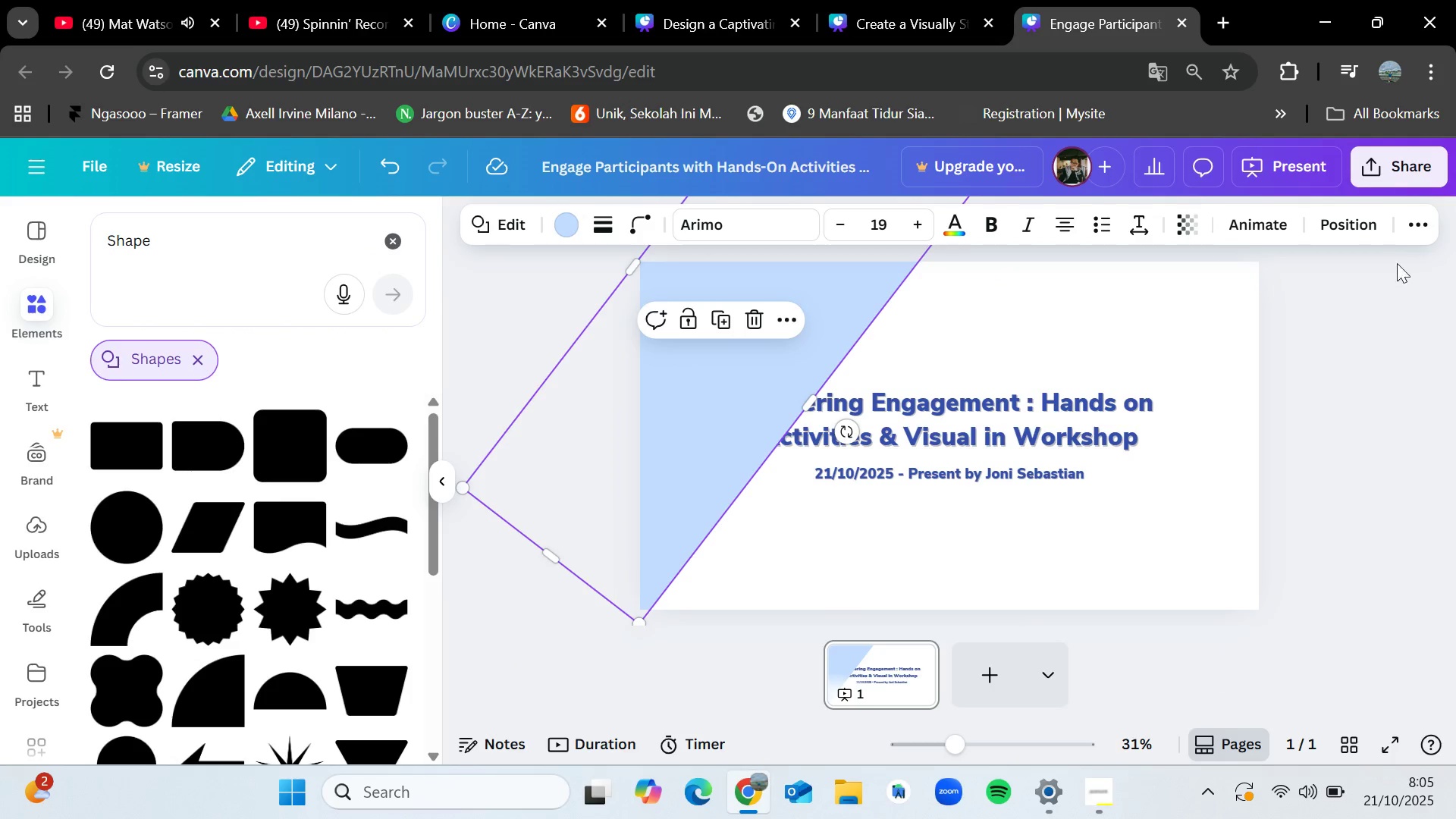 
left_click([1338, 217])
 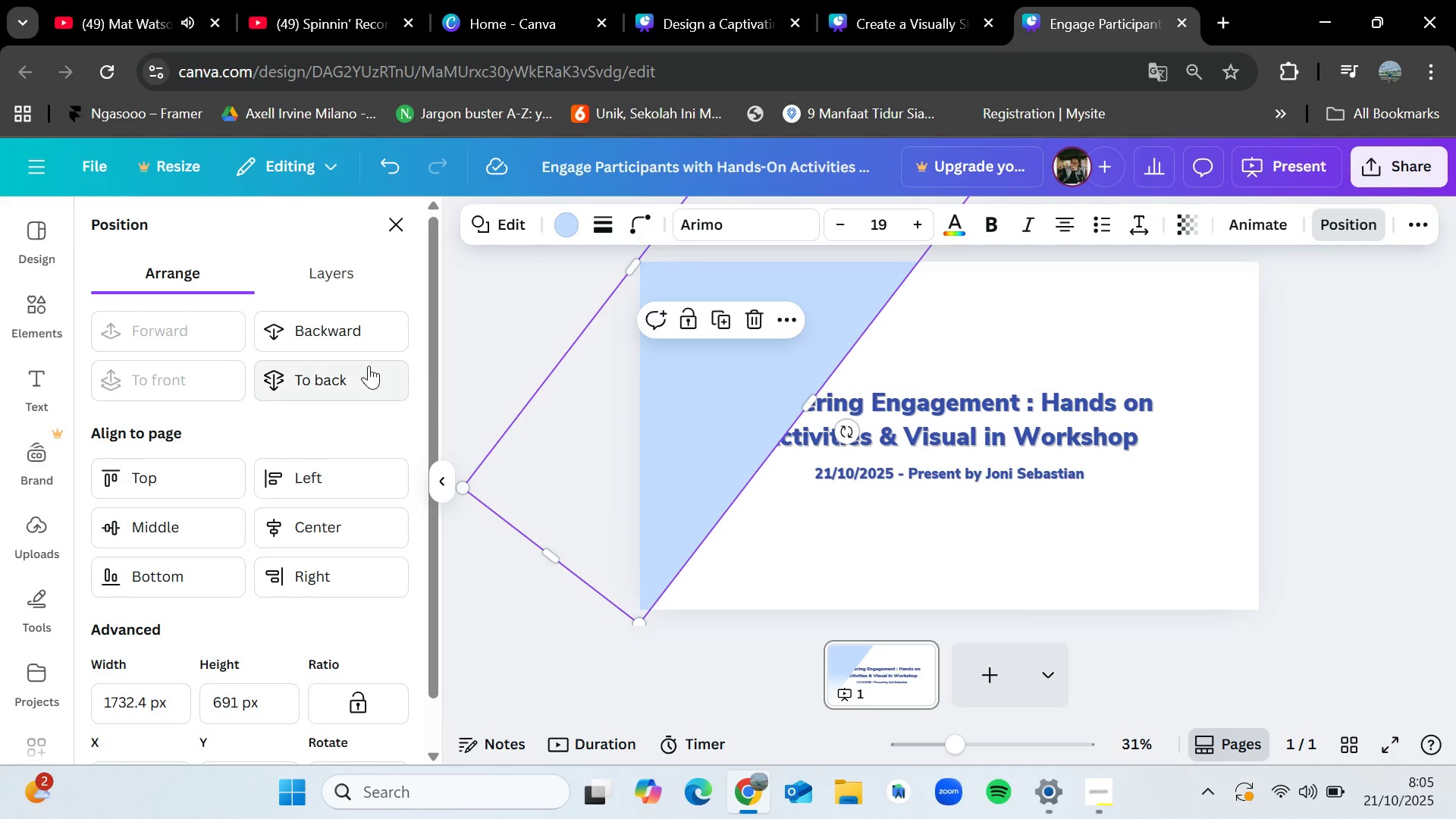 
left_click([365, 366])
 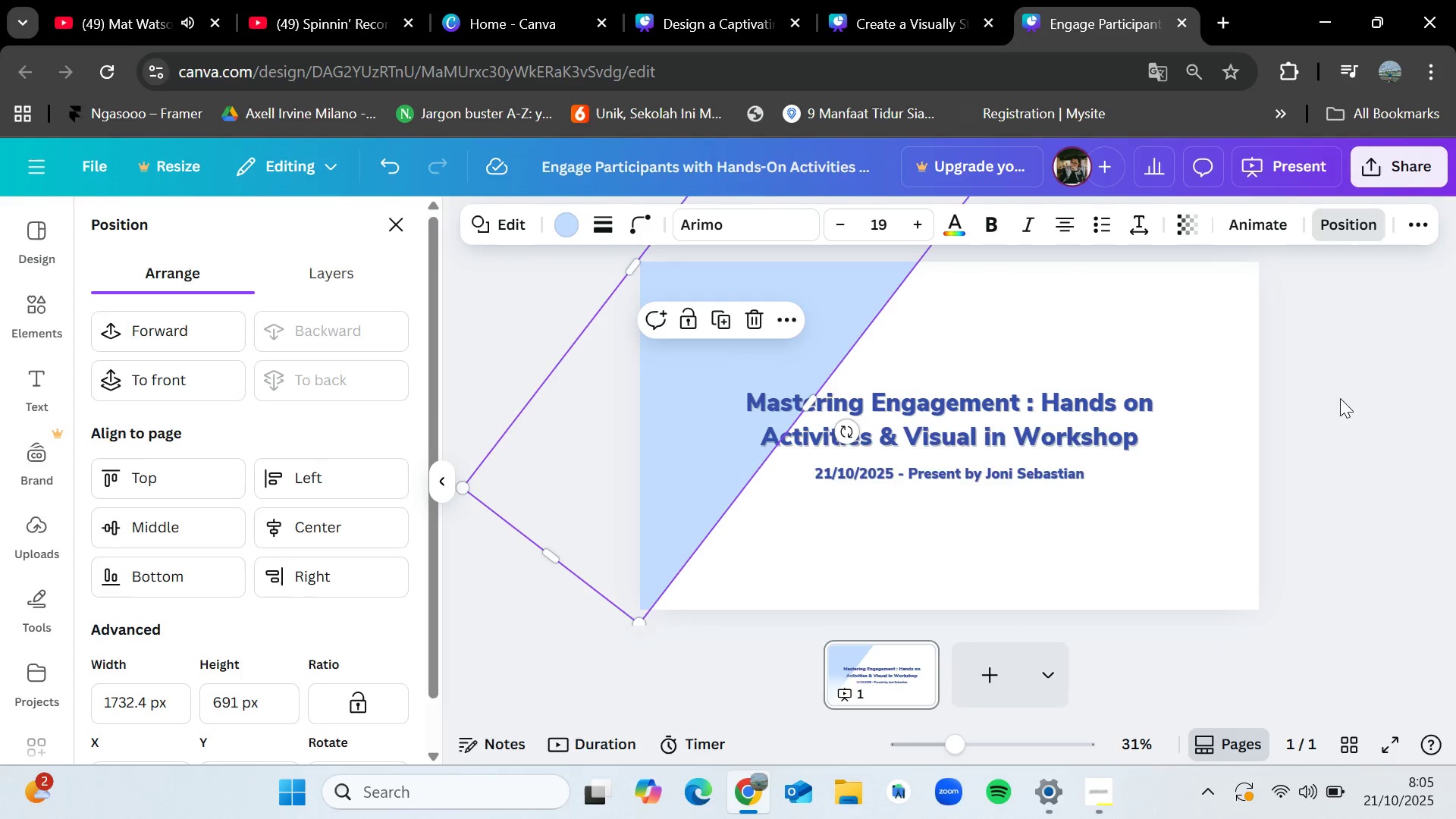 
left_click([1341, 398])
 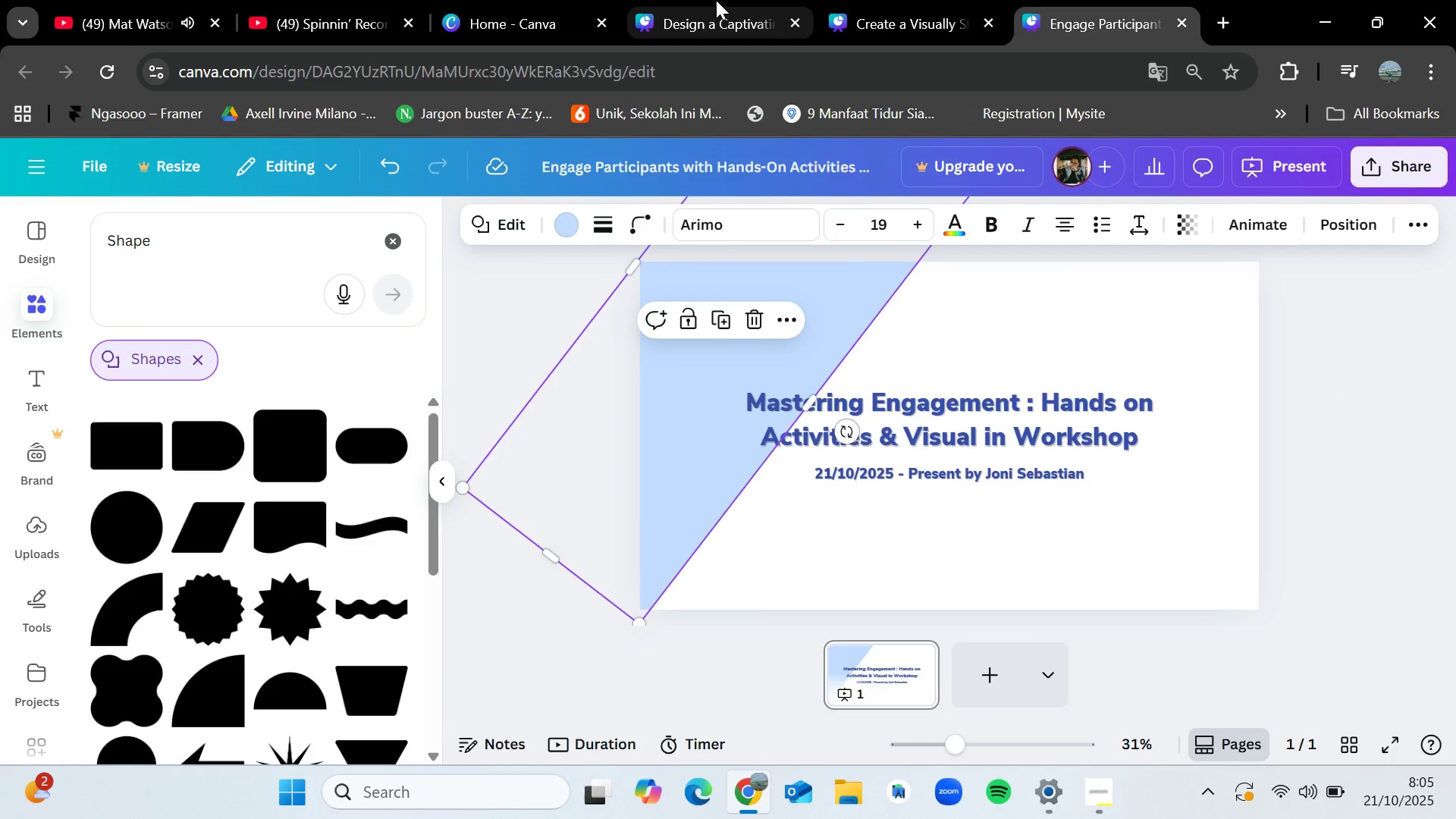 
left_click([716, 0])
 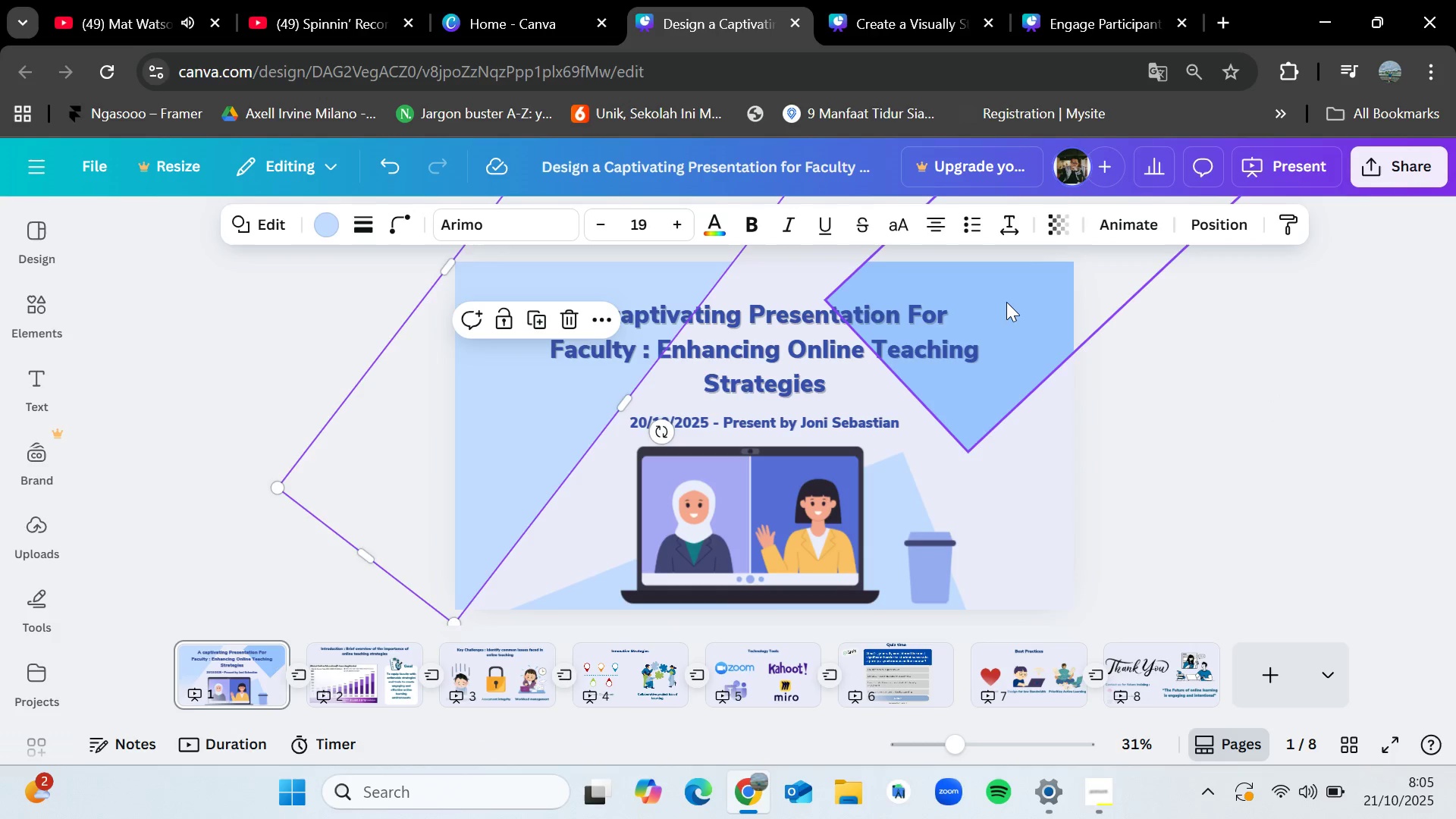 
left_click([1007, 302])
 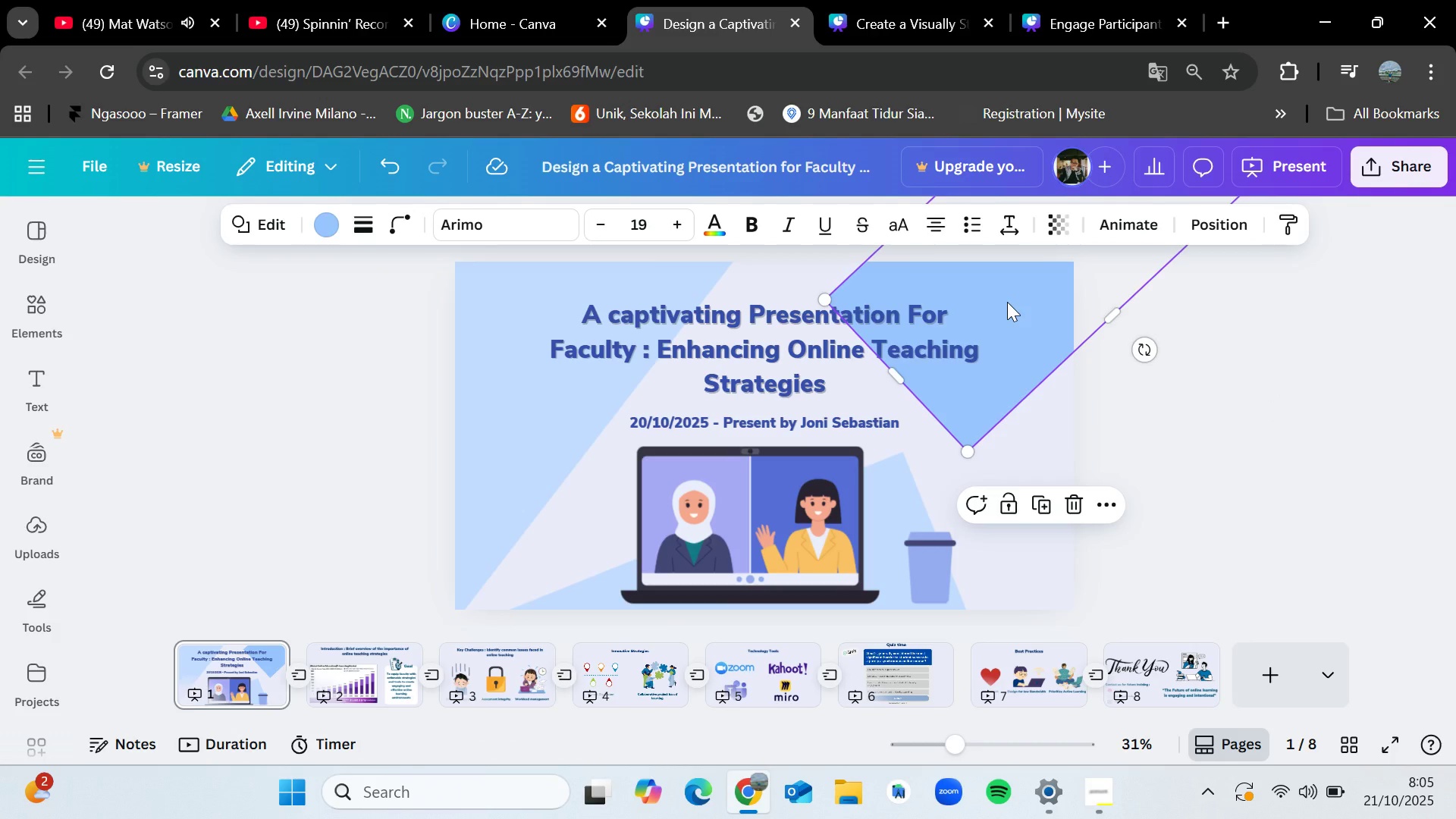 
key(Control+C)
 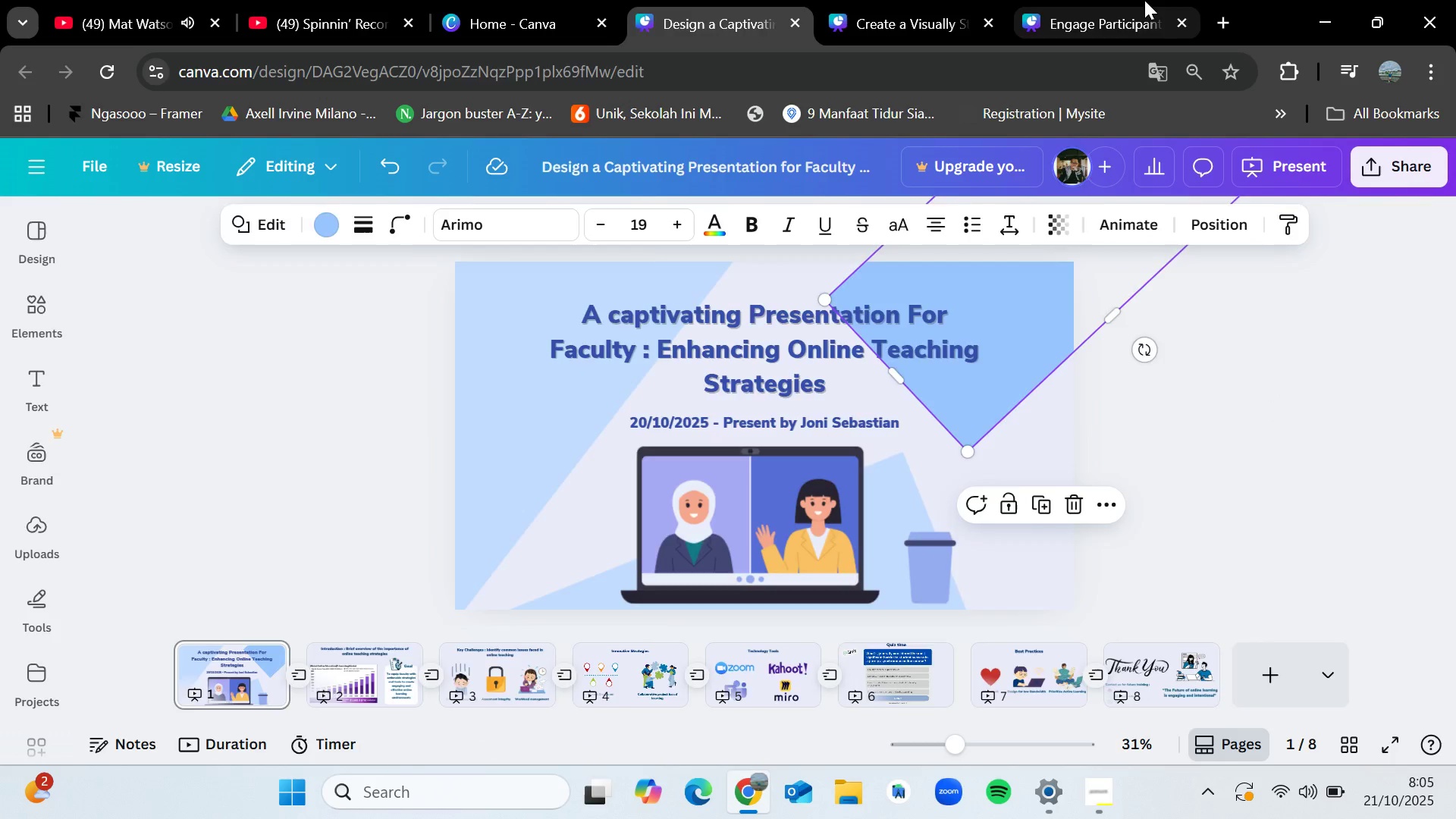 
left_click([1144, 0])
 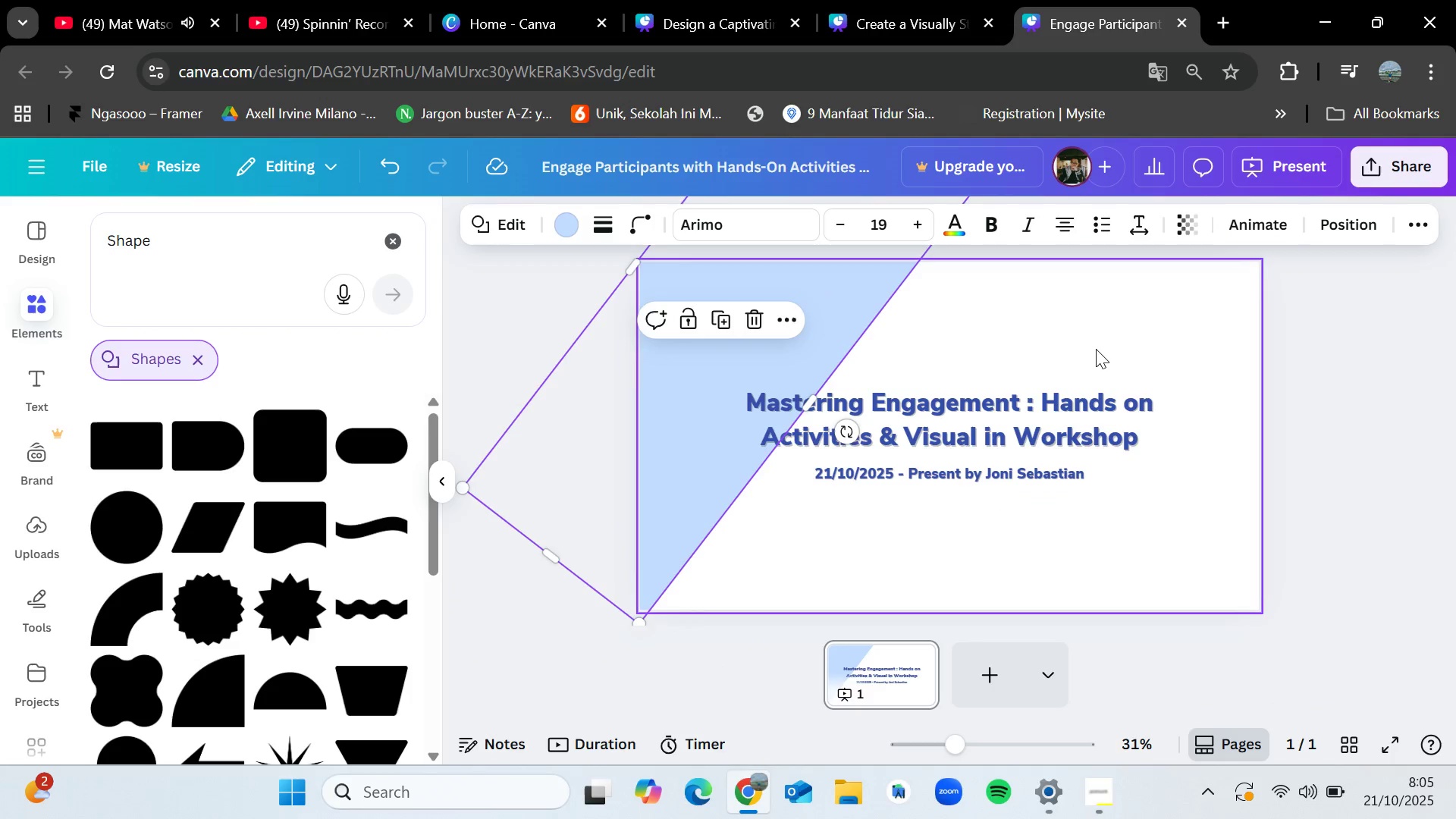 
key(Control+V)
 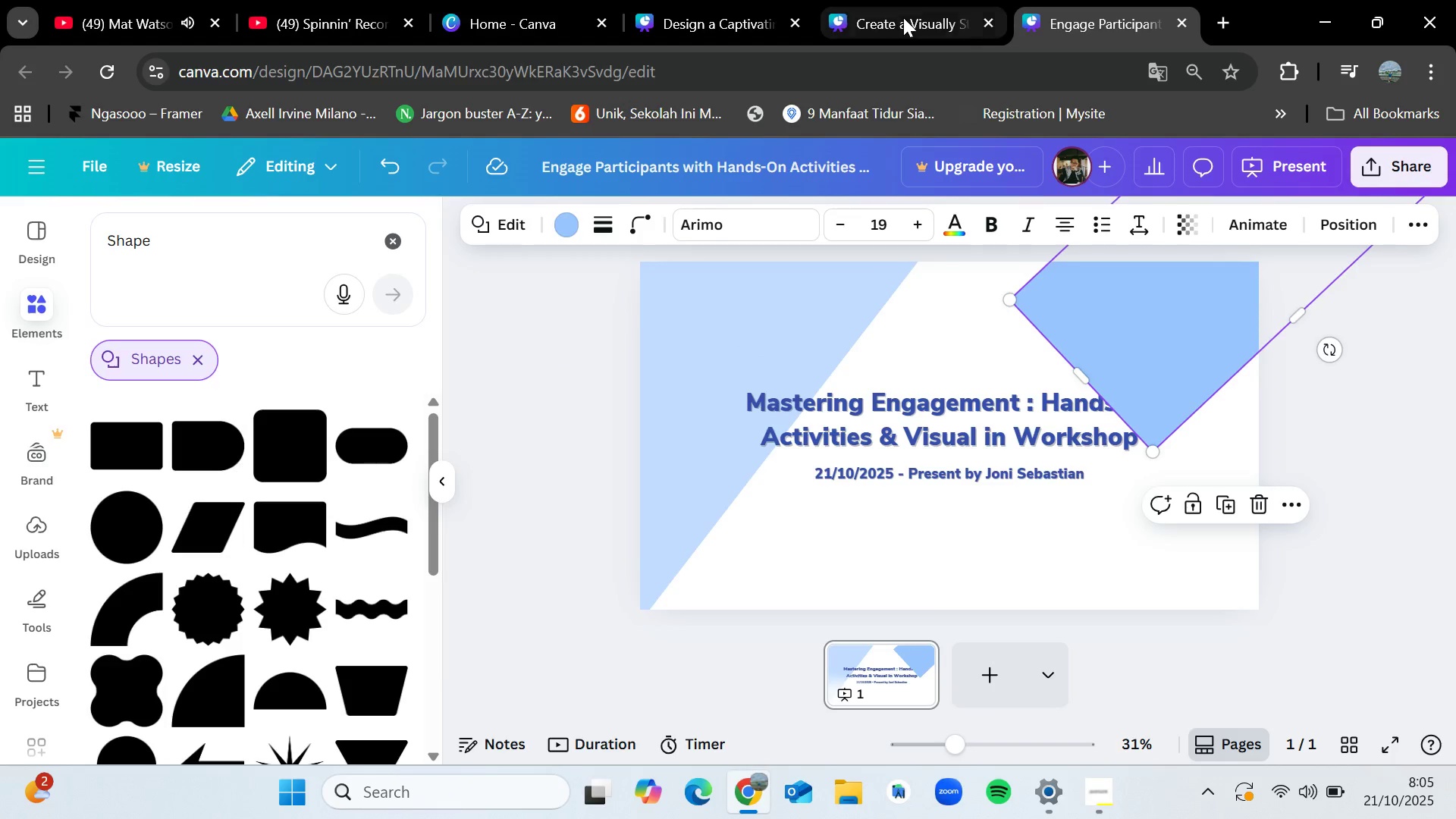 
left_click([903, 17])
 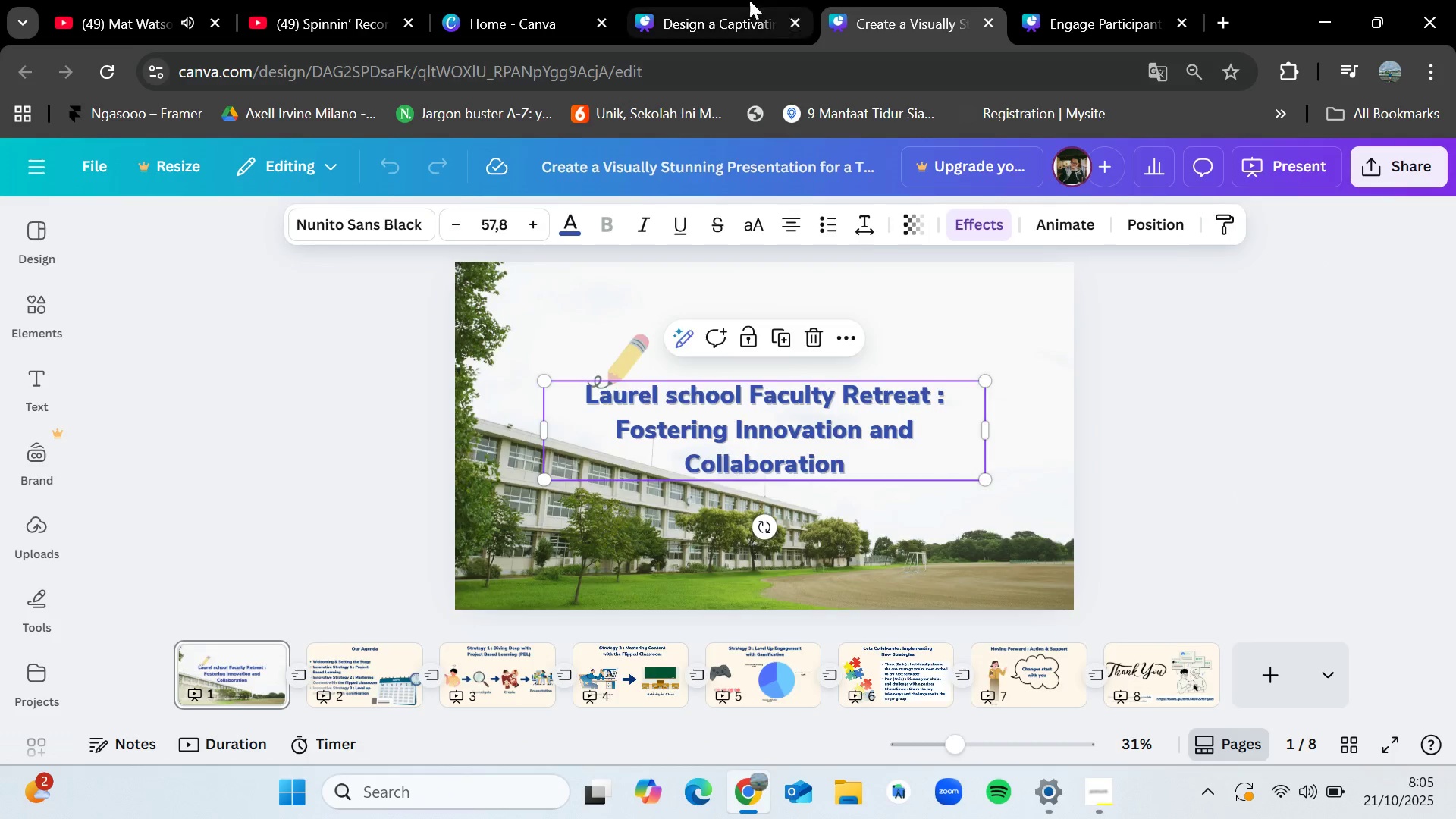 
left_click([747, 0])
 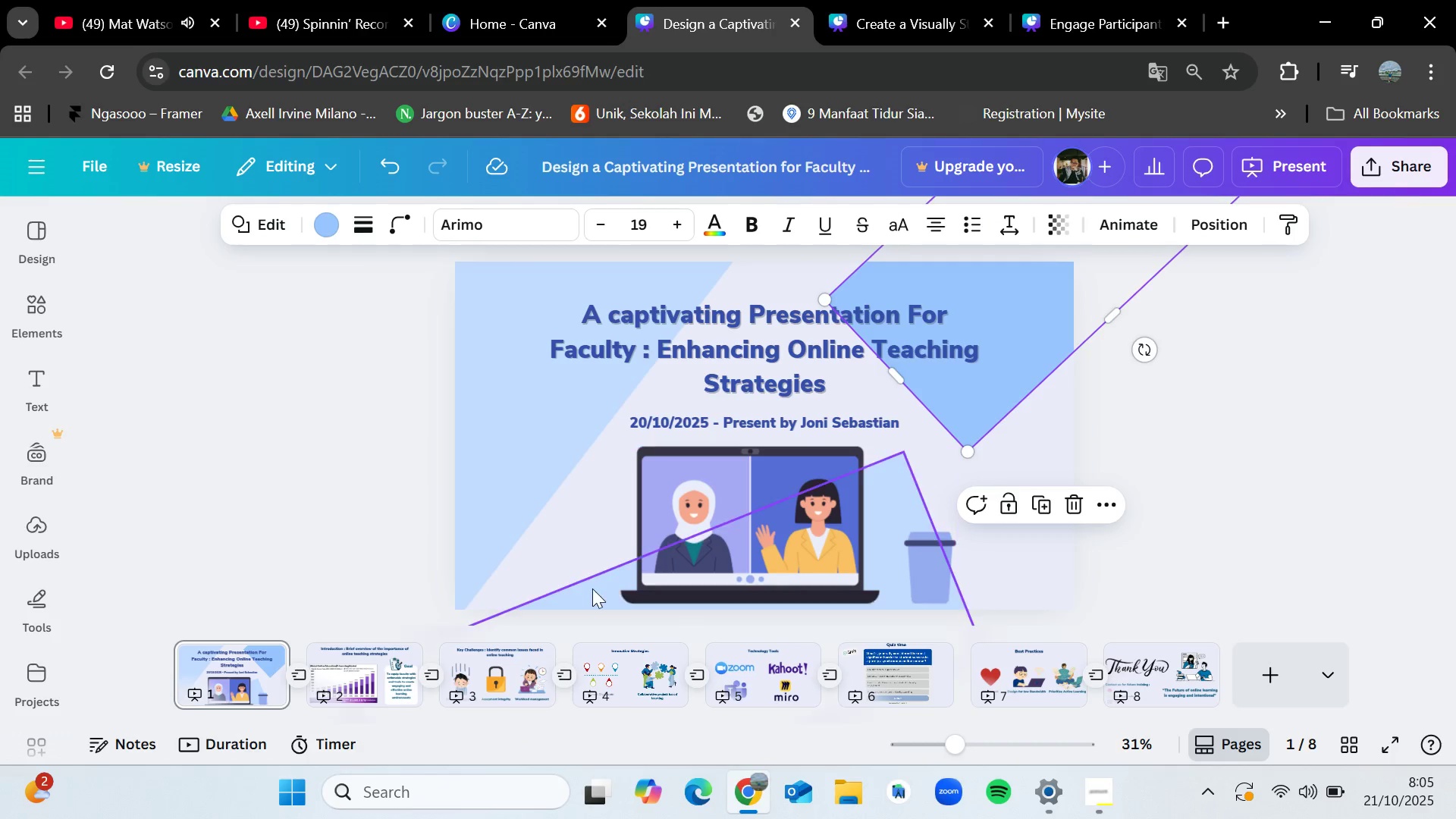 
left_click([585, 588])
 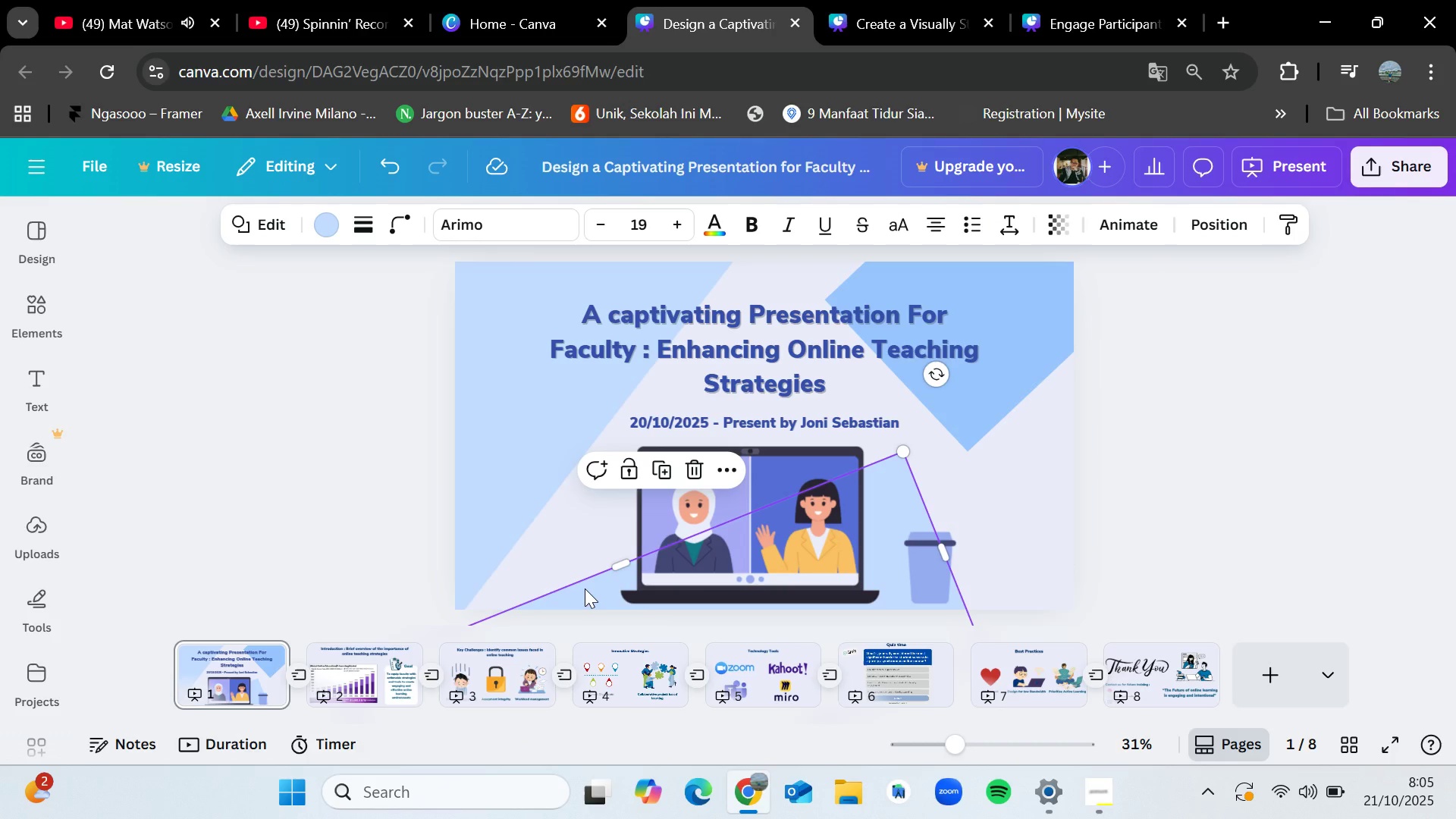 
key(Control+C)
 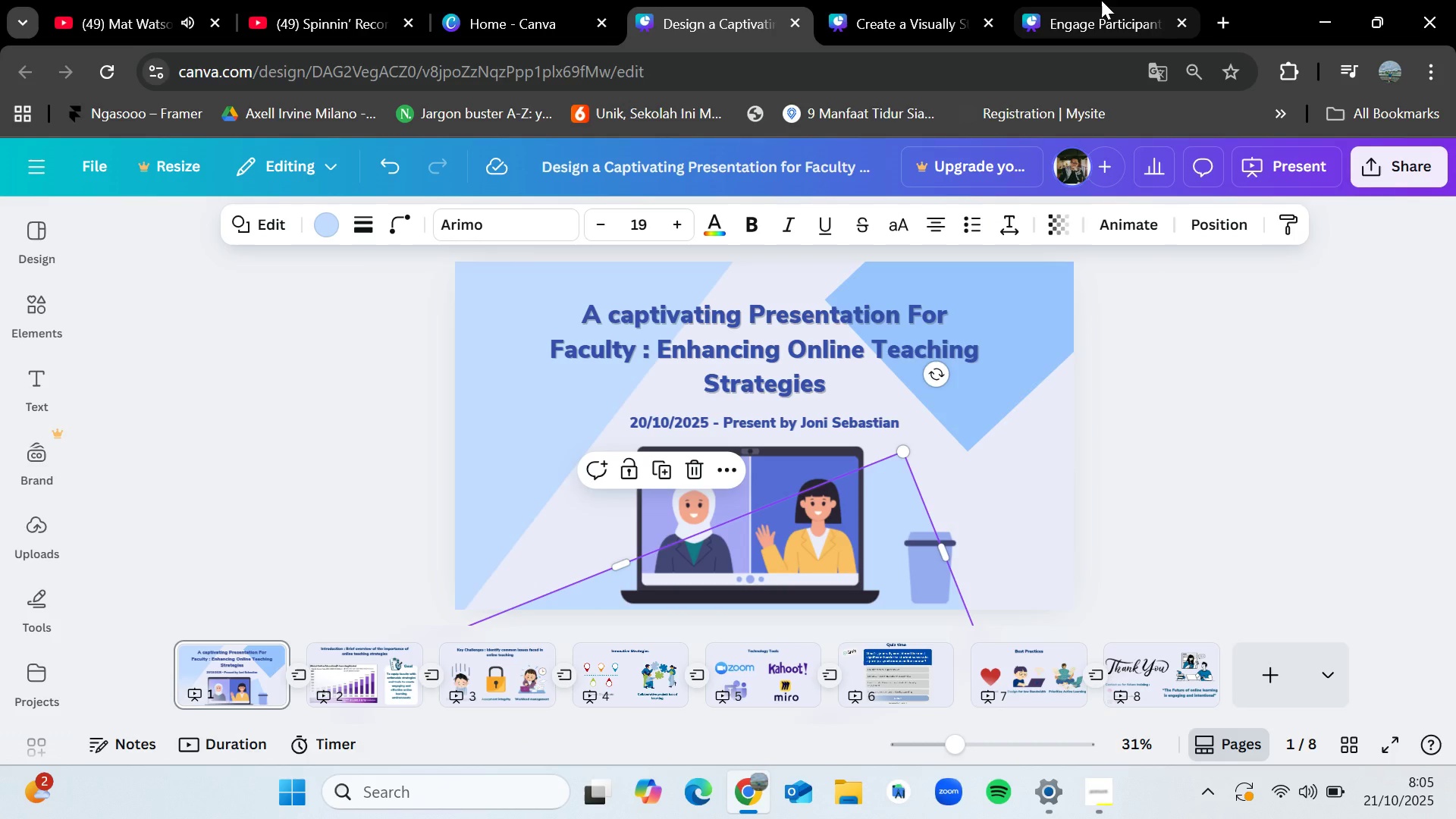 
left_click([1101, 0])
 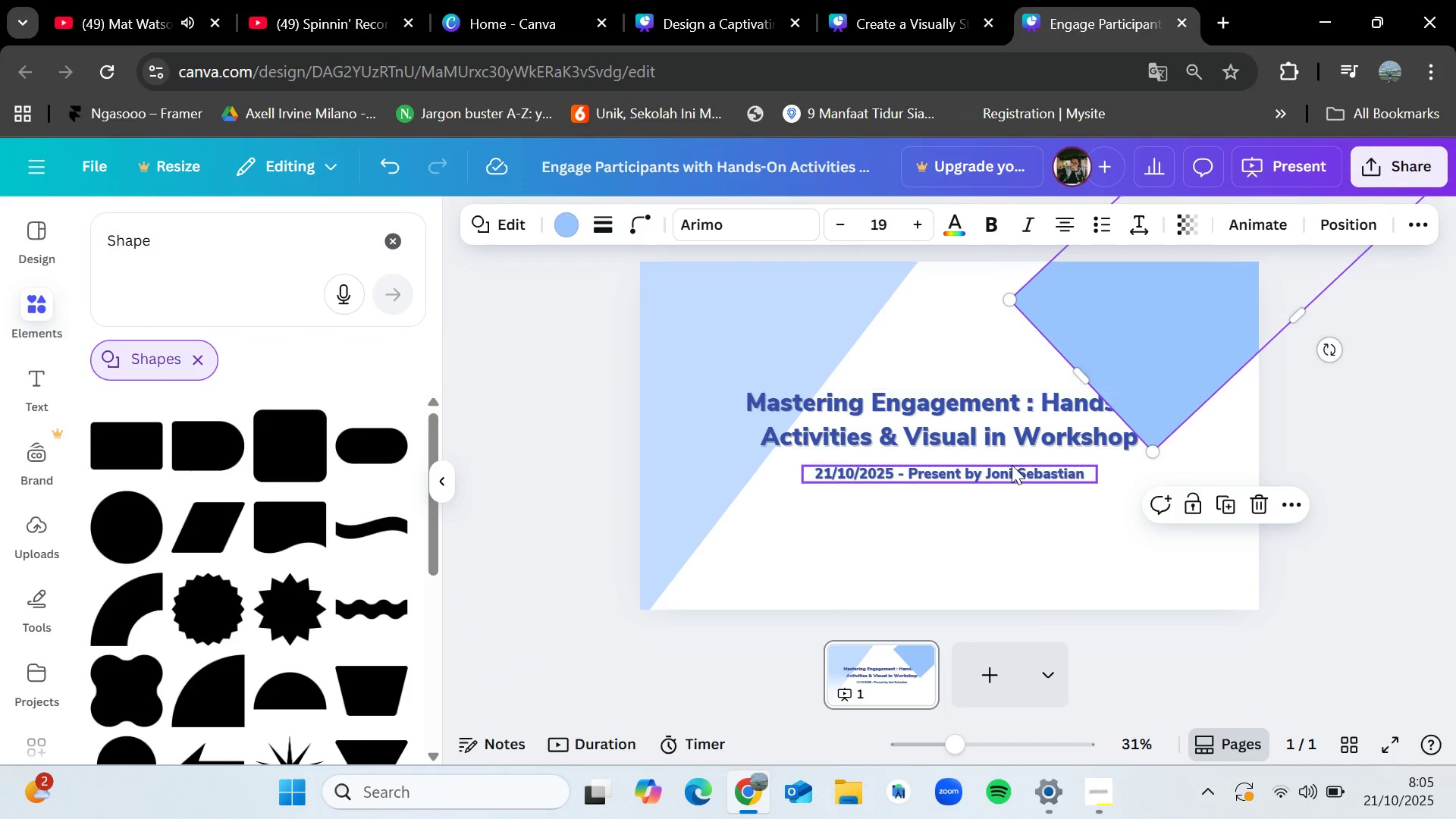 
key(Control+V)
 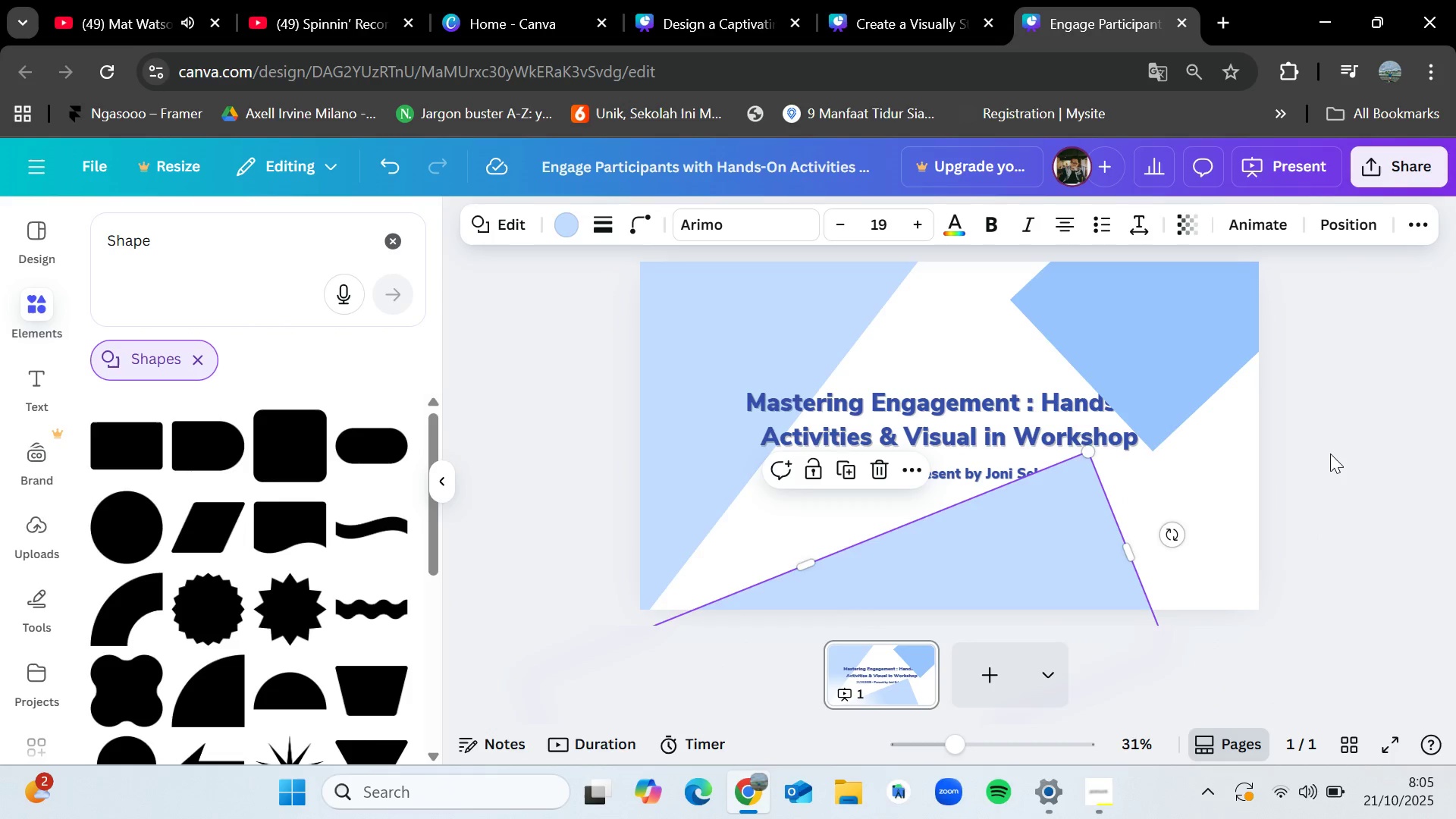 
left_click([1330, 453])
 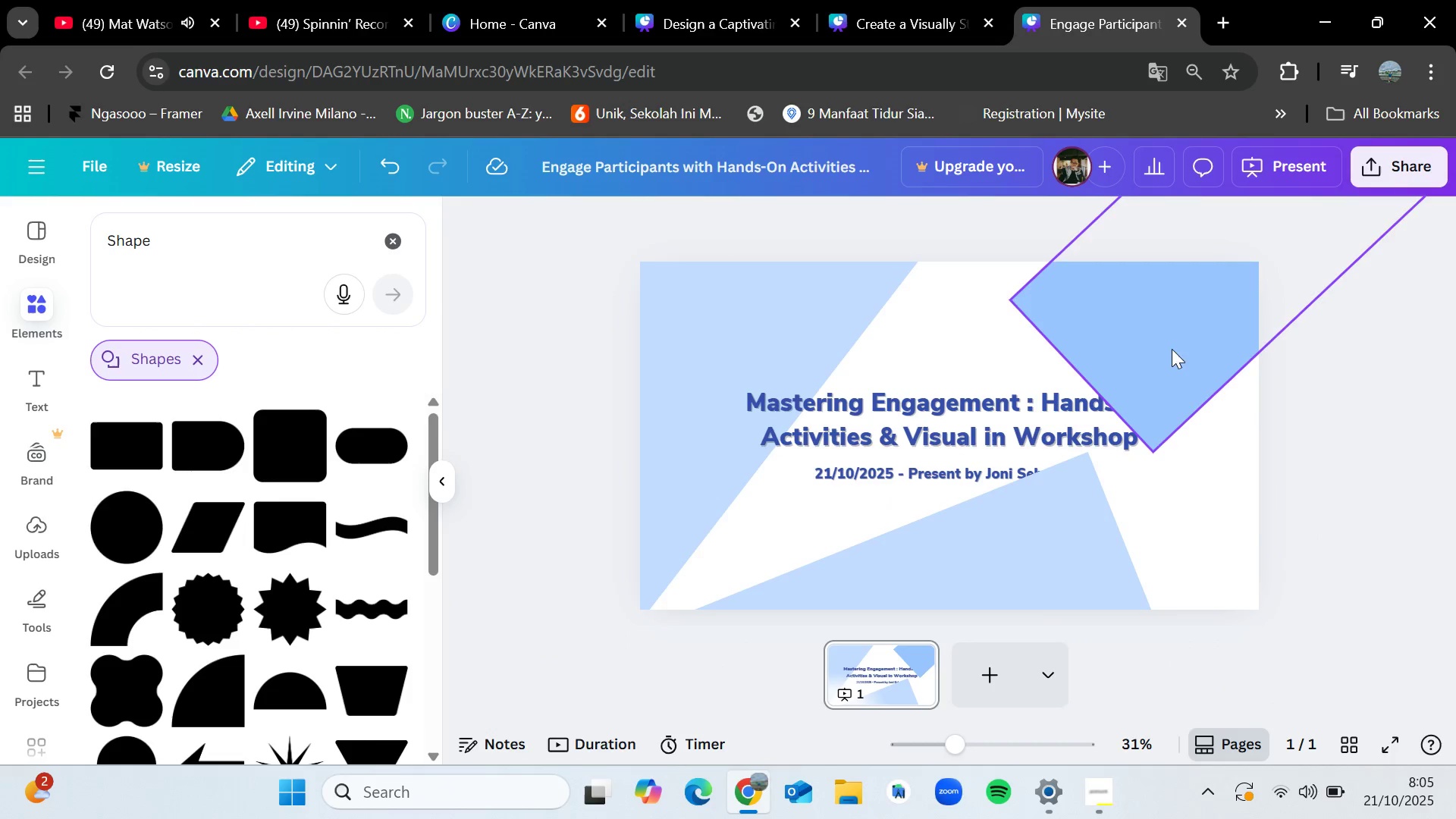 
left_click([1203, 321])
 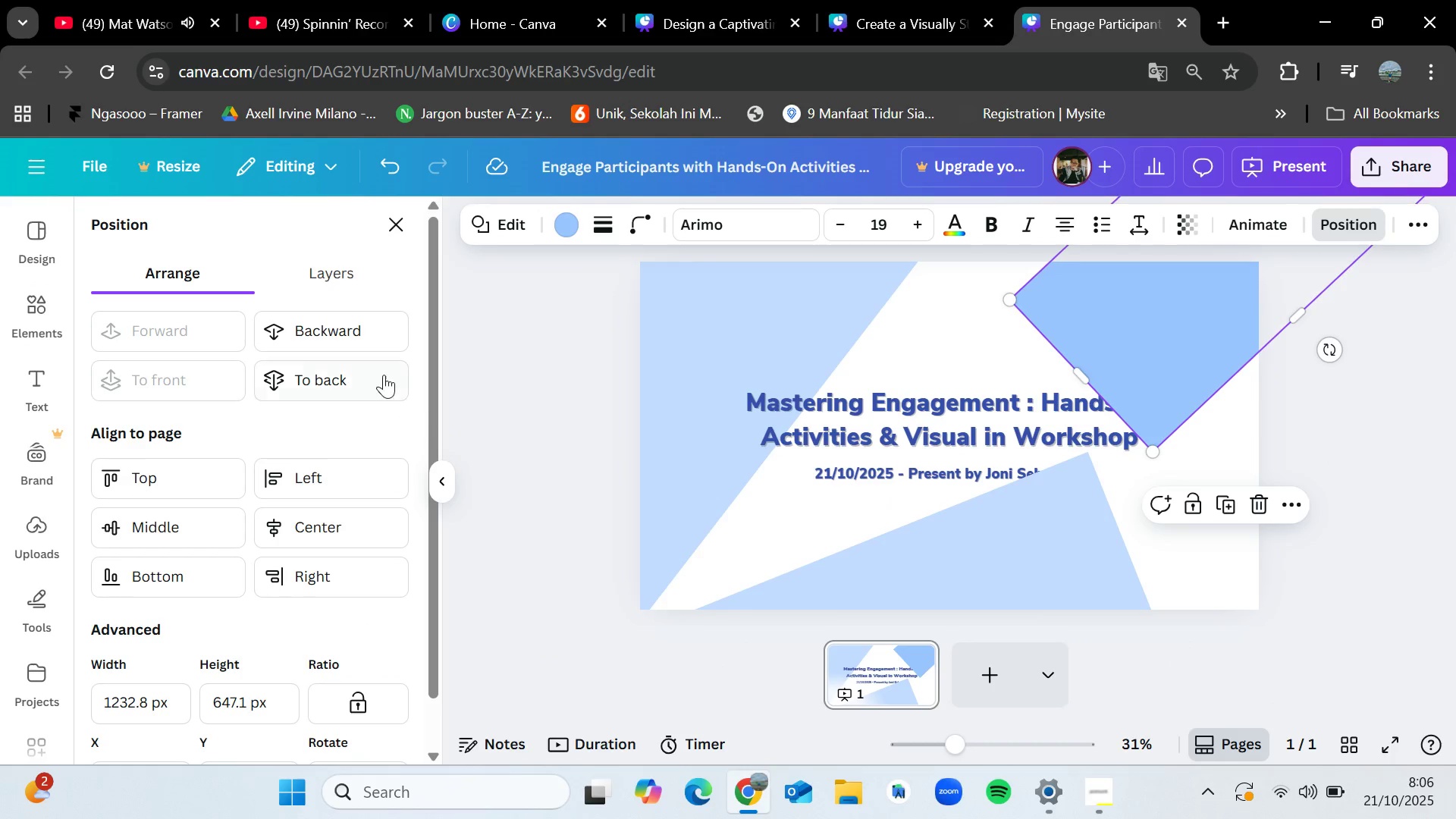 
left_click([381, 375])
 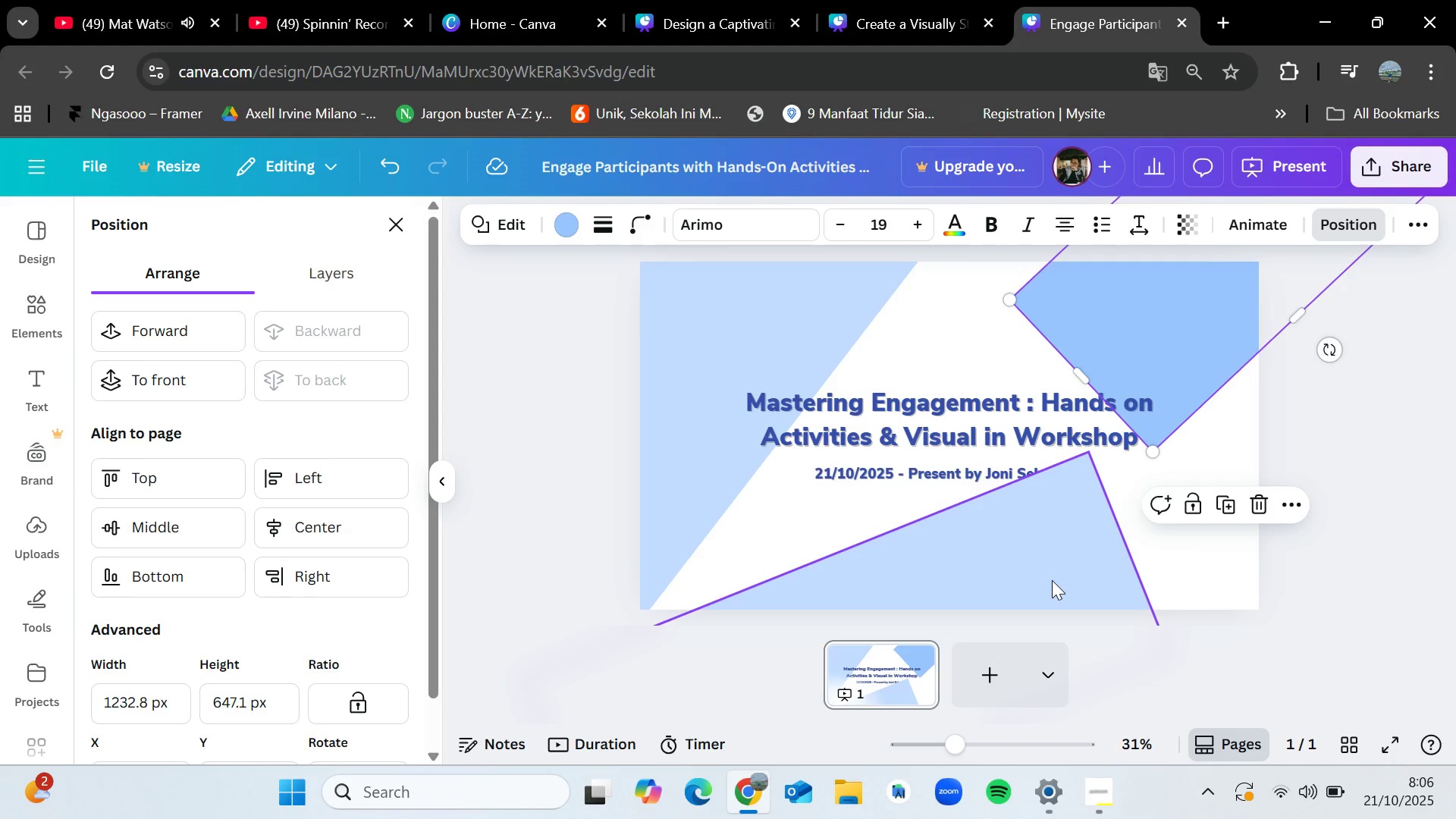 
left_click([1052, 580])
 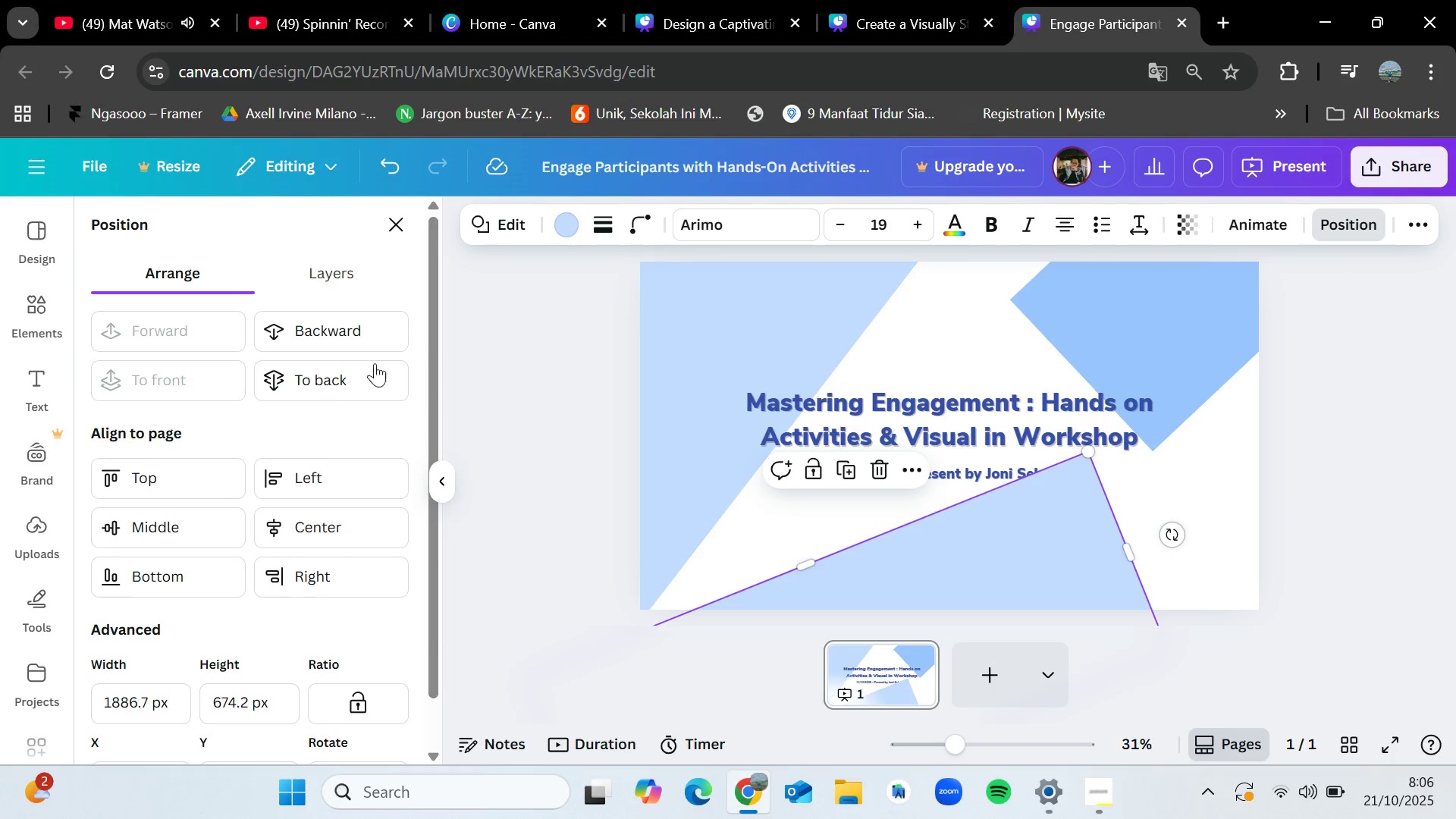 
left_click([328, 381])
 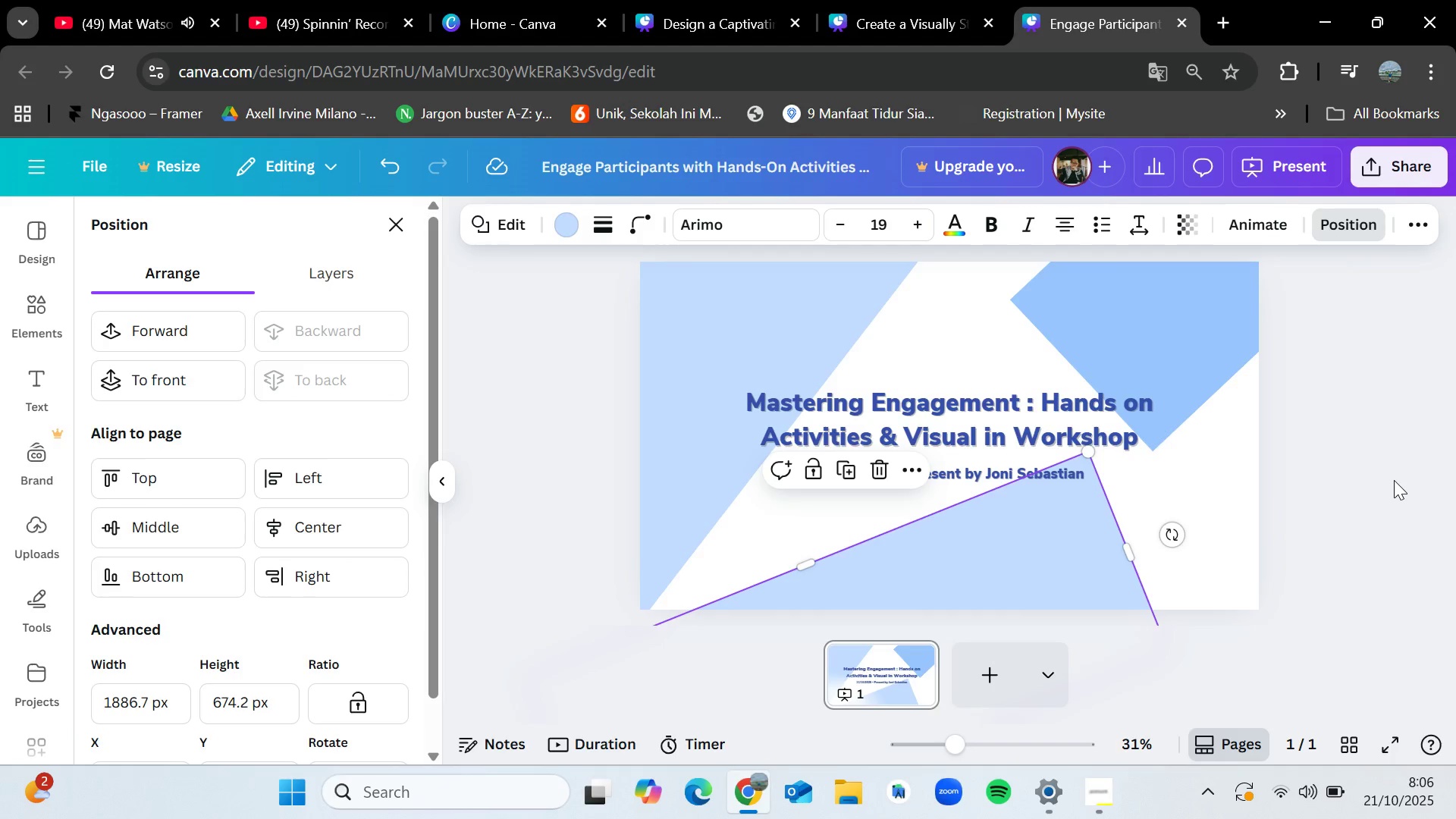 
left_click([1394, 480])
 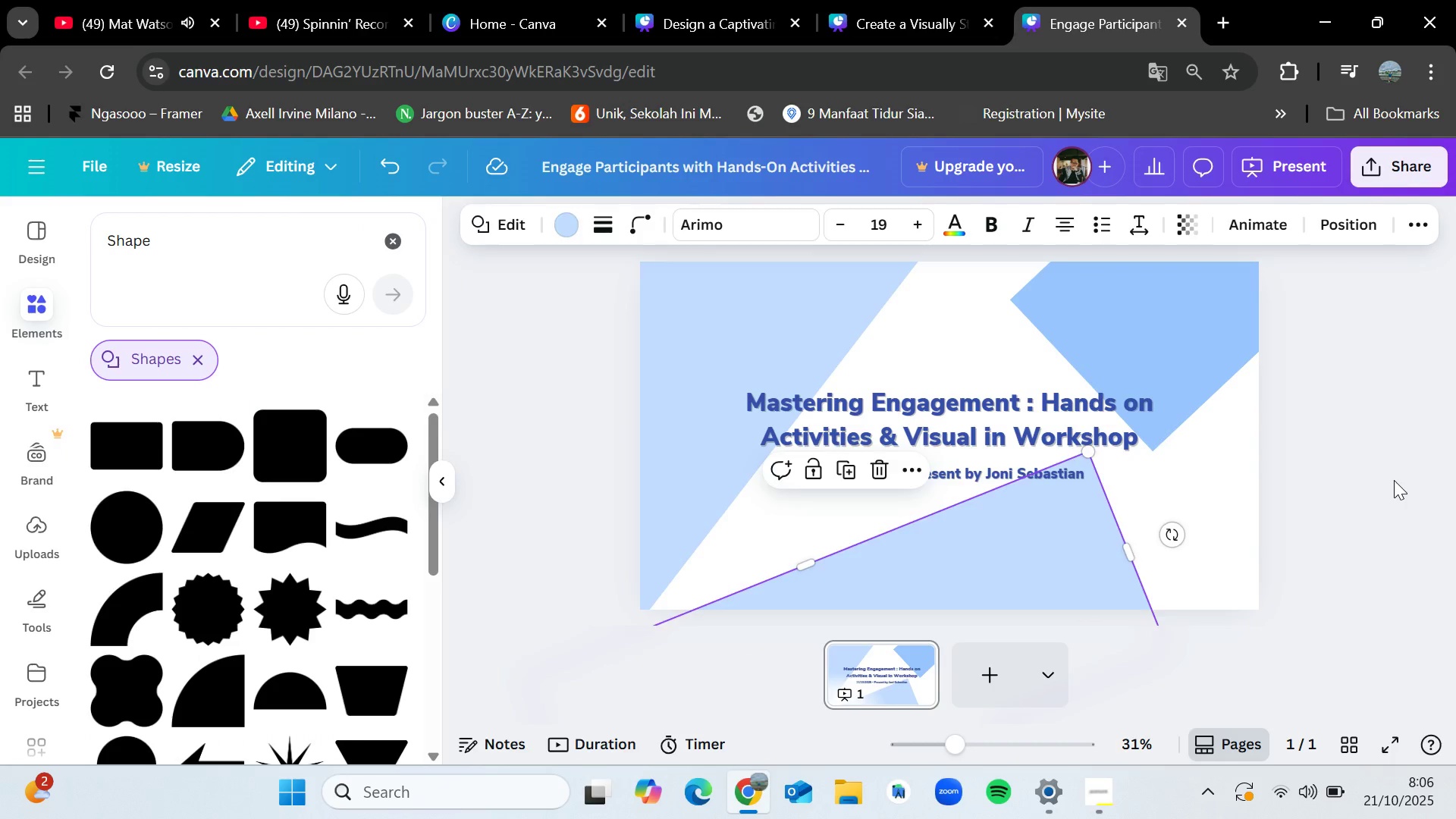 
left_click([1394, 480])
 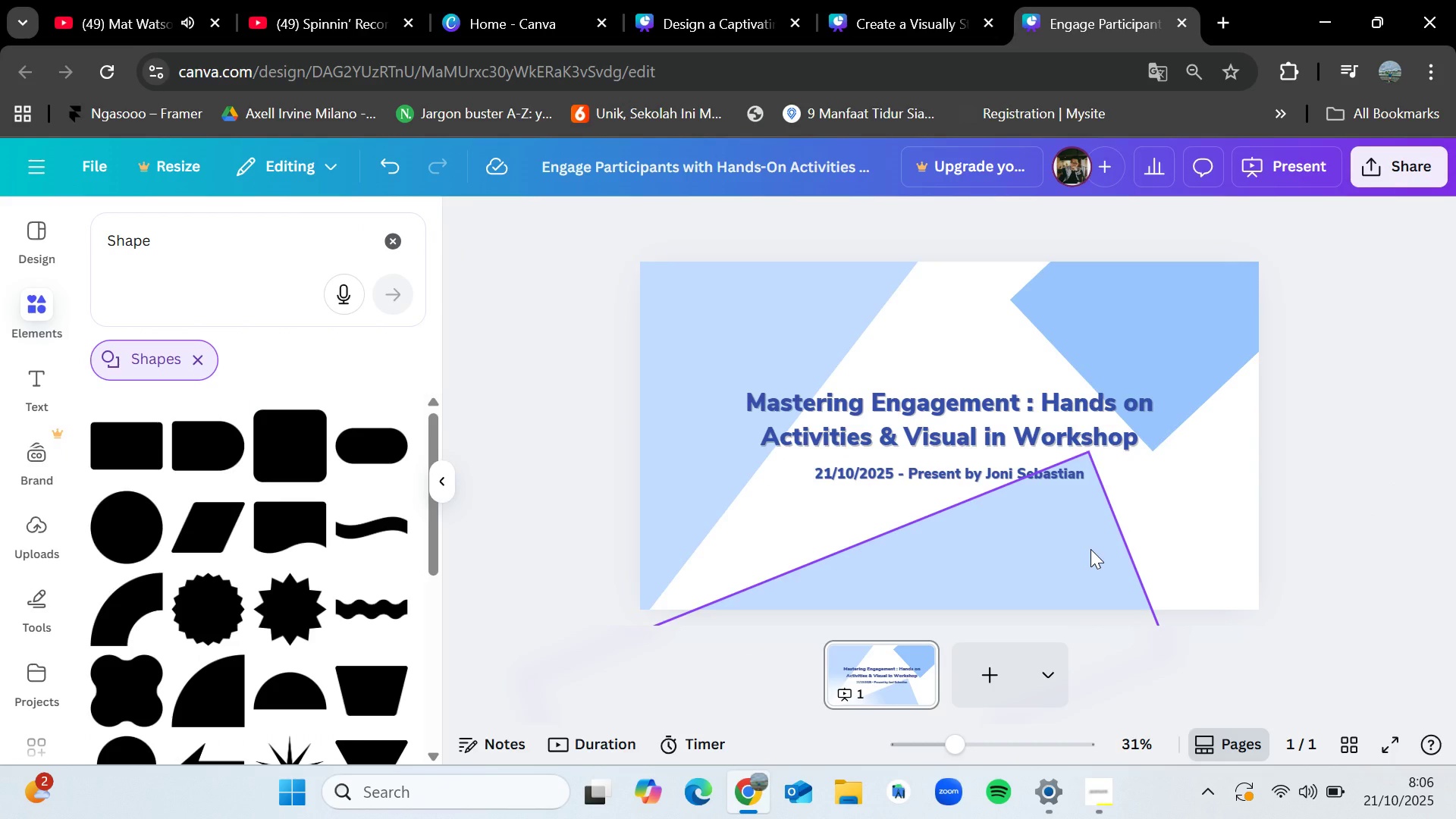 
left_click_drag(start_coordinate=[1090, 549], to_coordinate=[1202, 572])
 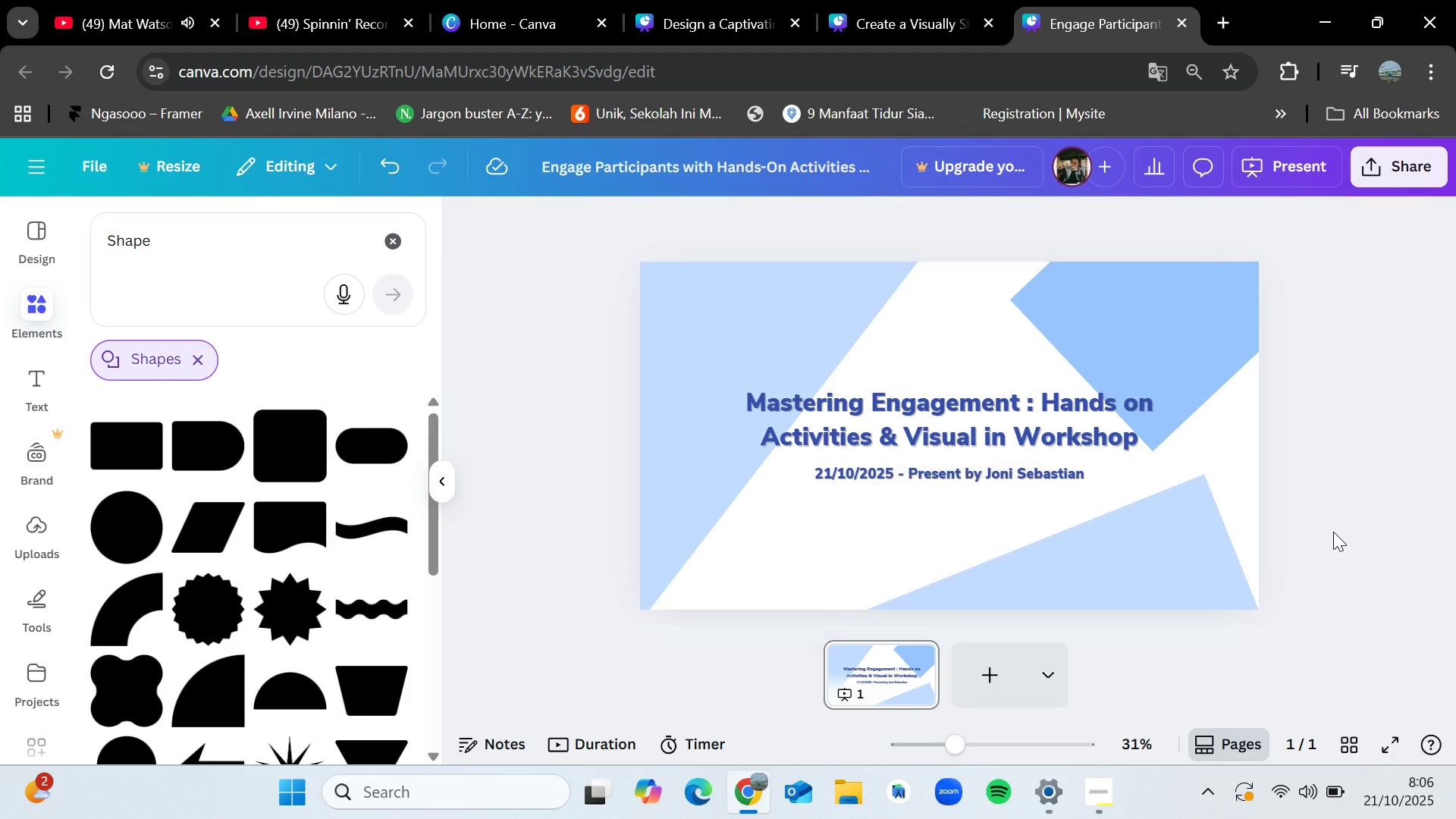 
left_click([1333, 532])
 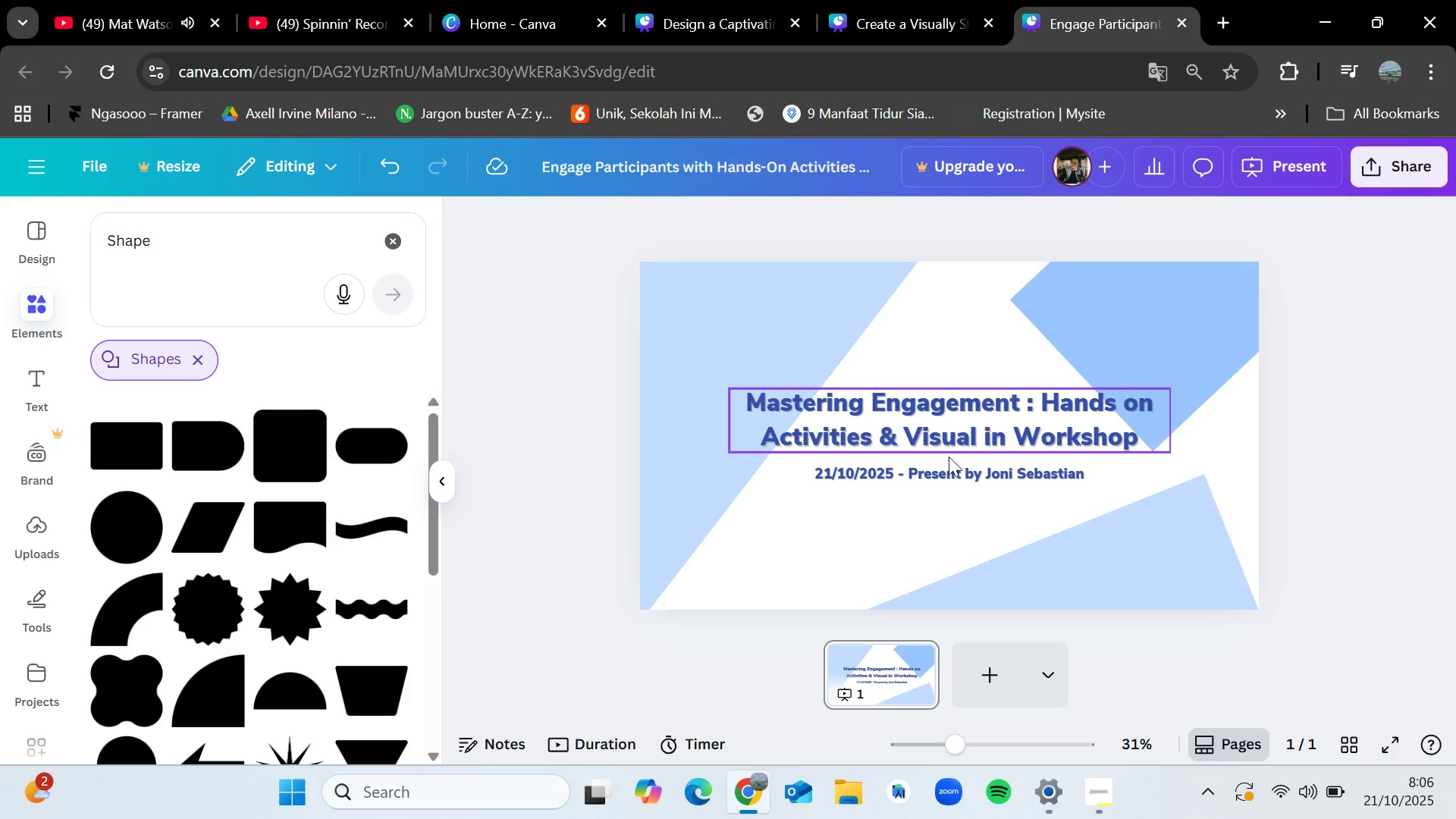 
left_click_drag(start_coordinate=[952, 469], to_coordinate=[953, 474])
 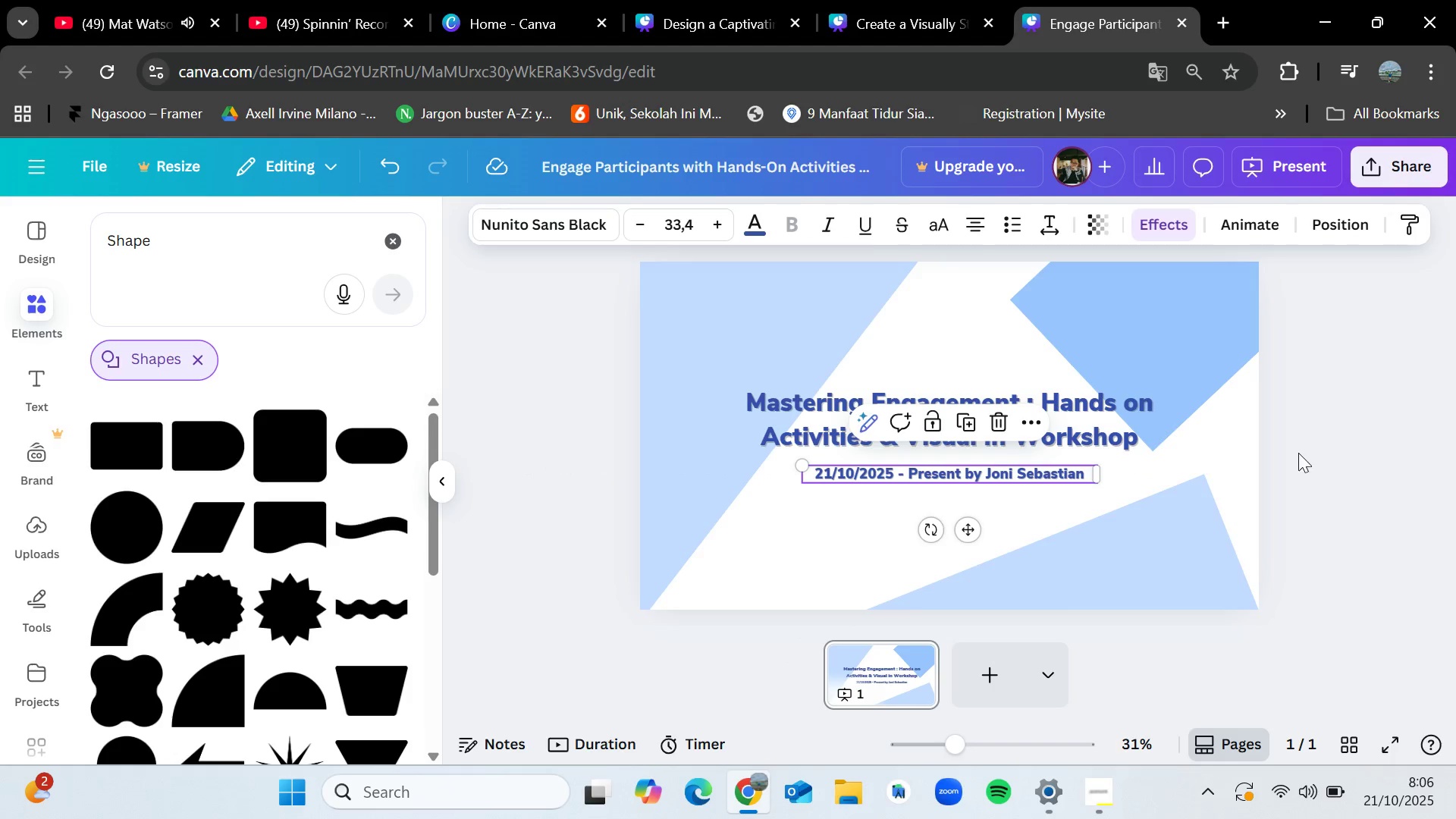 
left_click([1298, 453])
 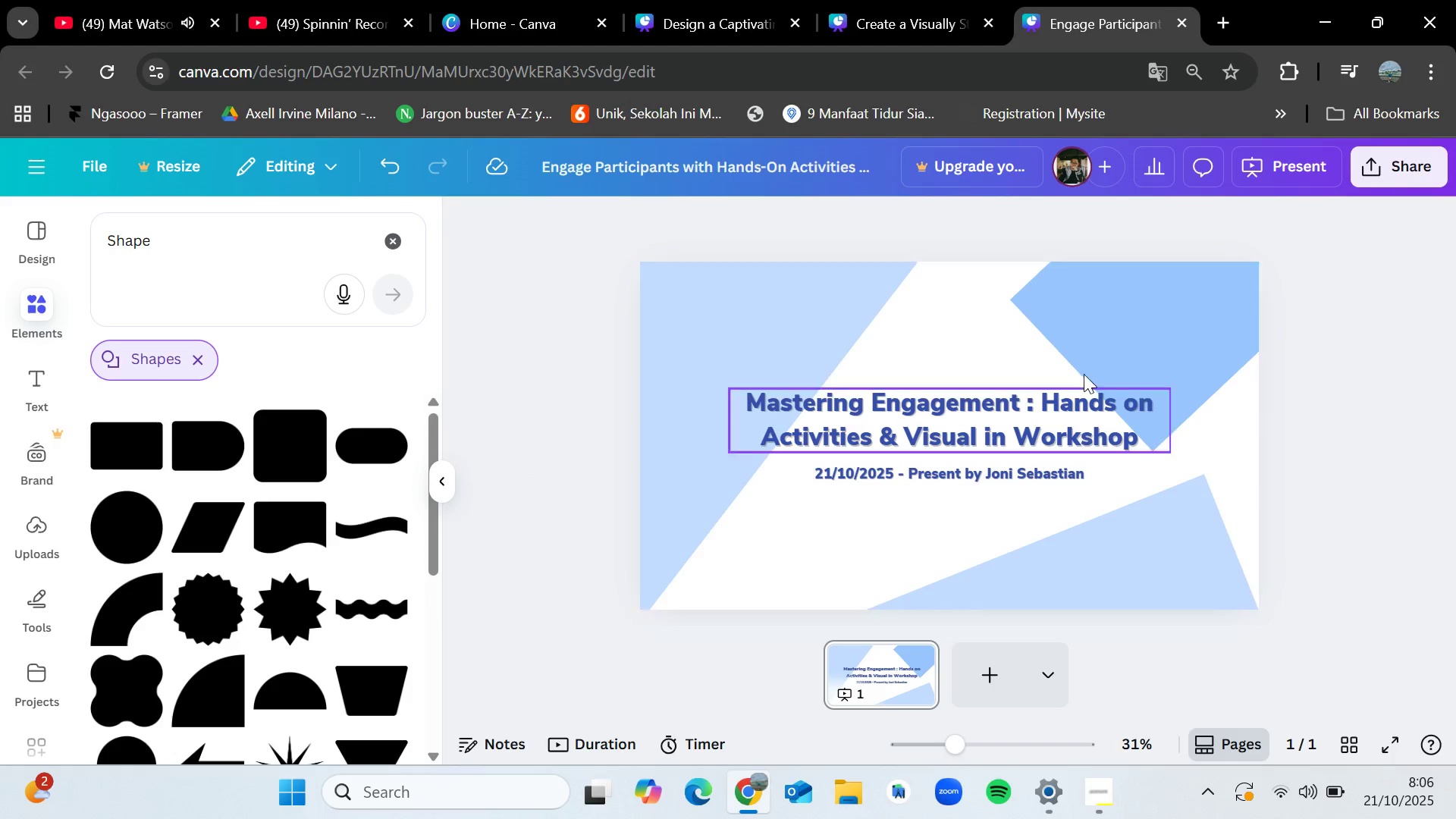 
left_click([763, 329])
 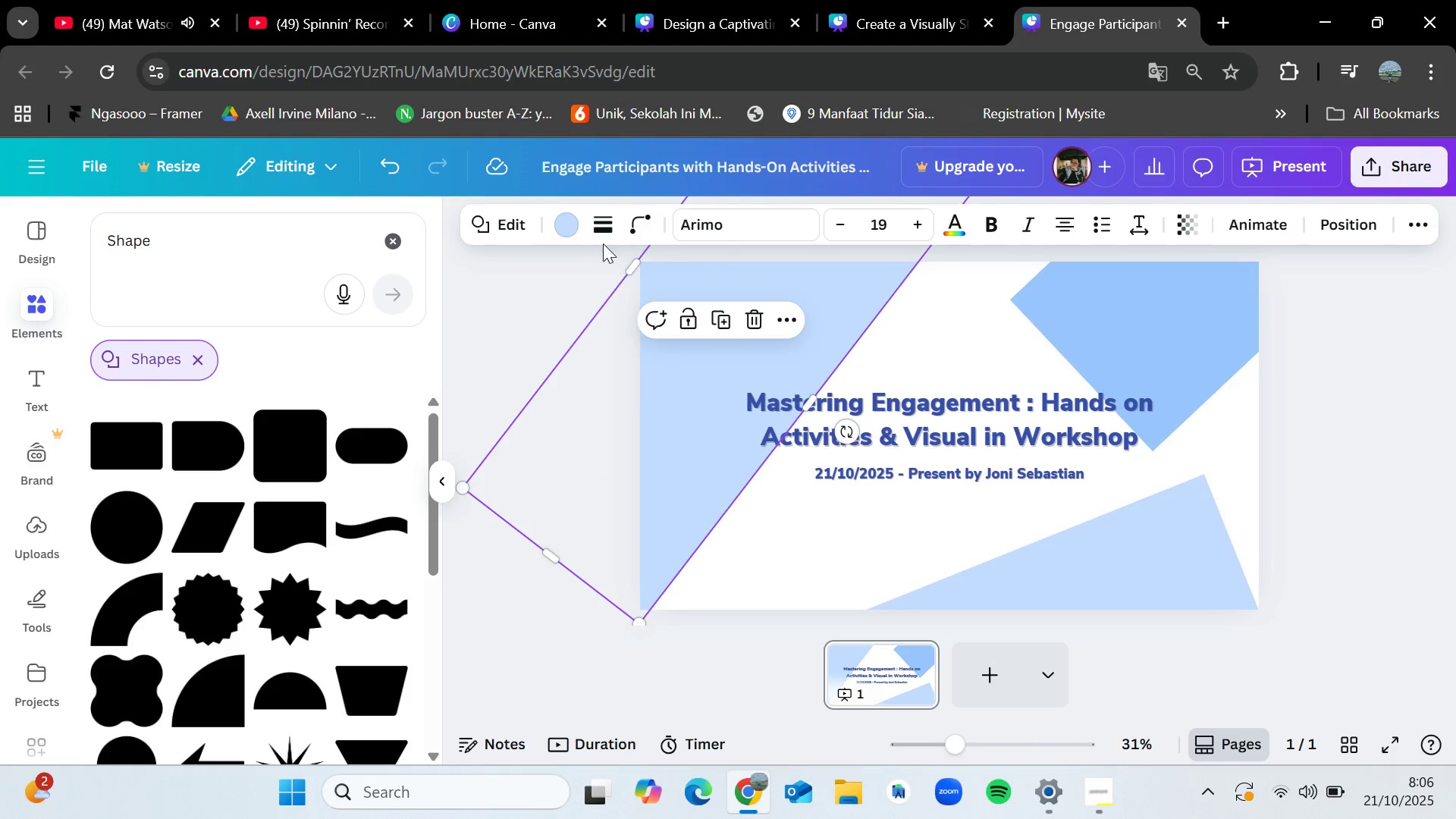 
left_click([564, 224])
 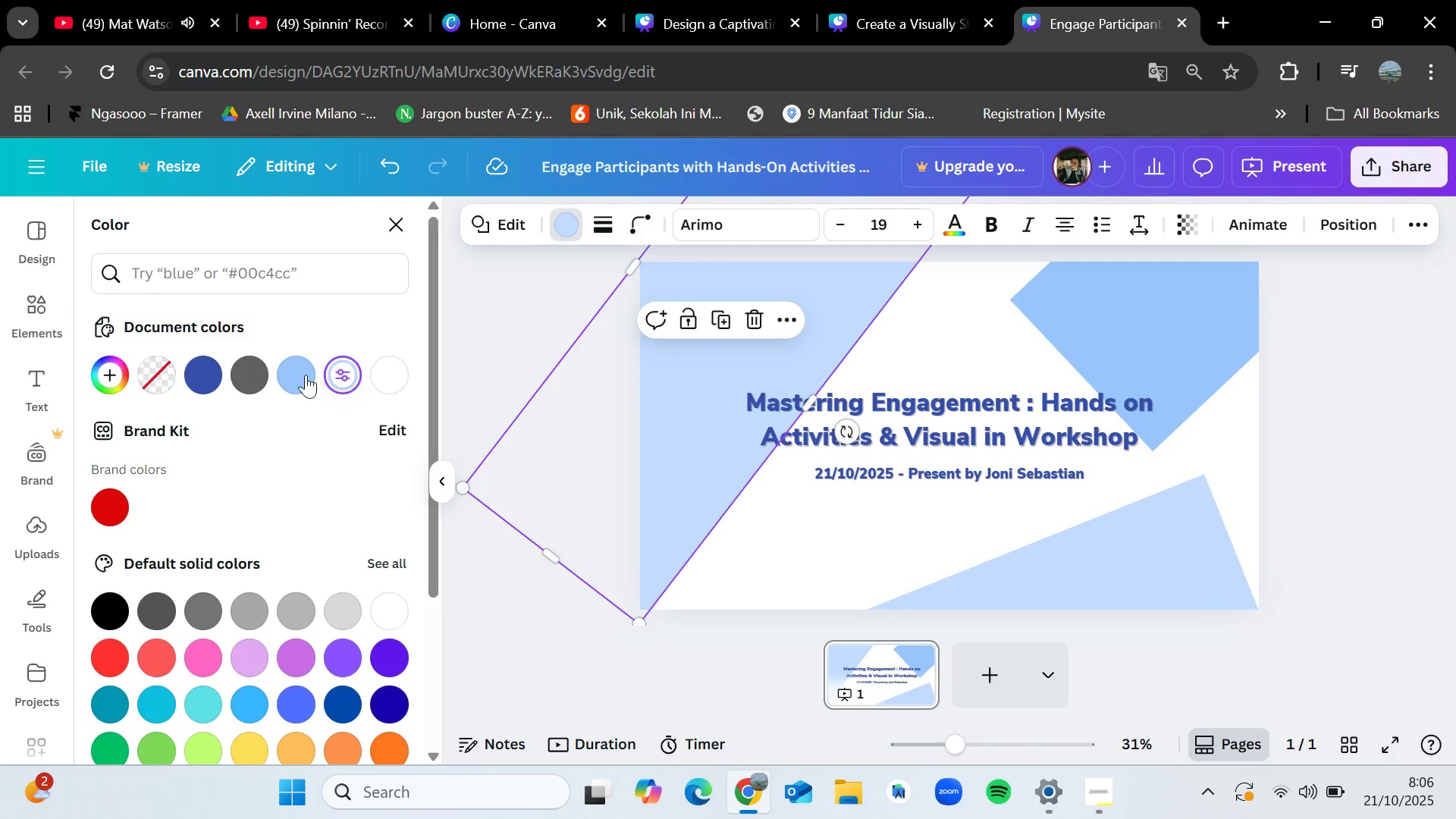 
left_click([301, 369])
 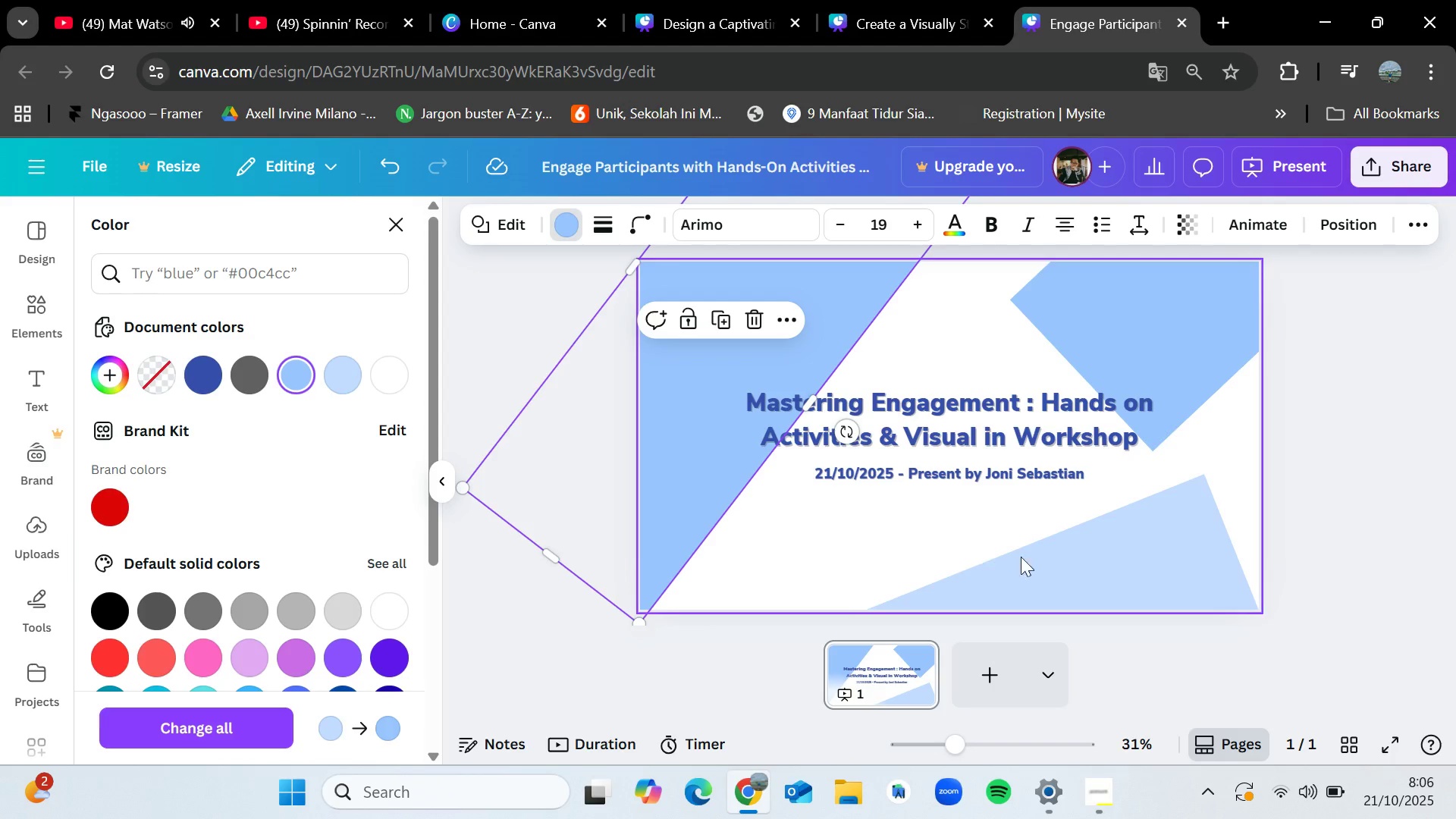 
left_click([1075, 566])
 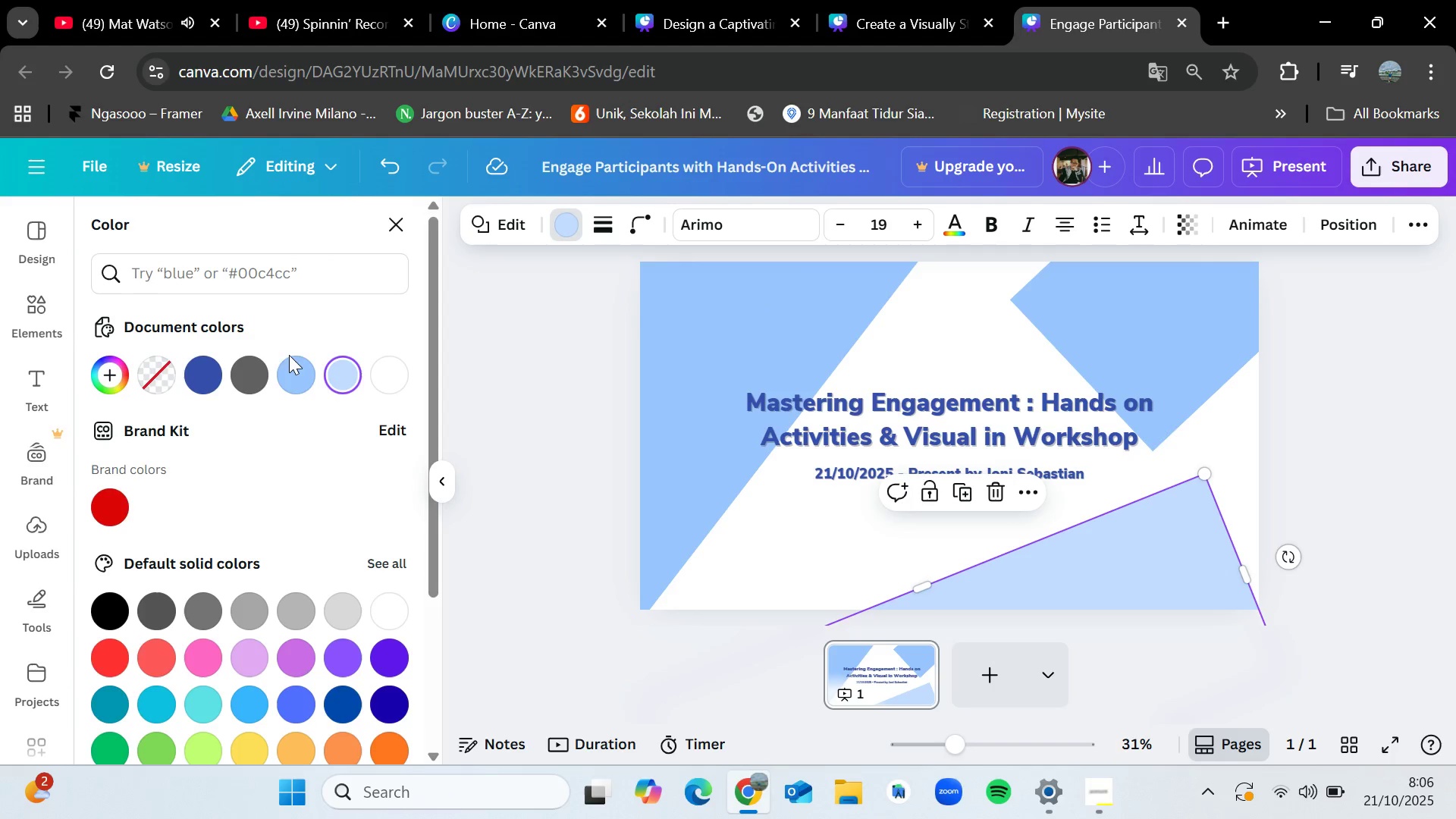 
left_click([288, 359])
 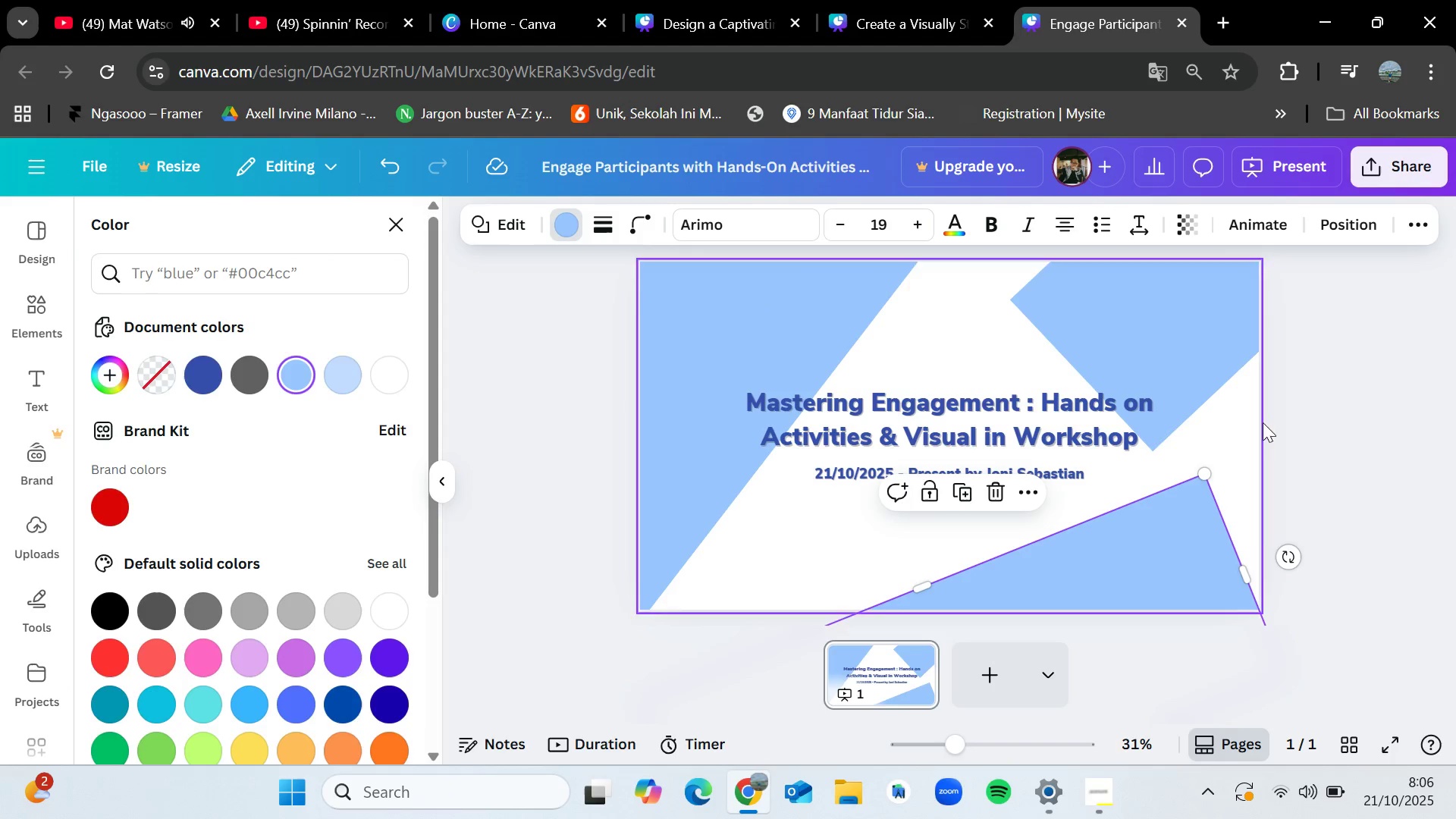 
left_click([1304, 422])
 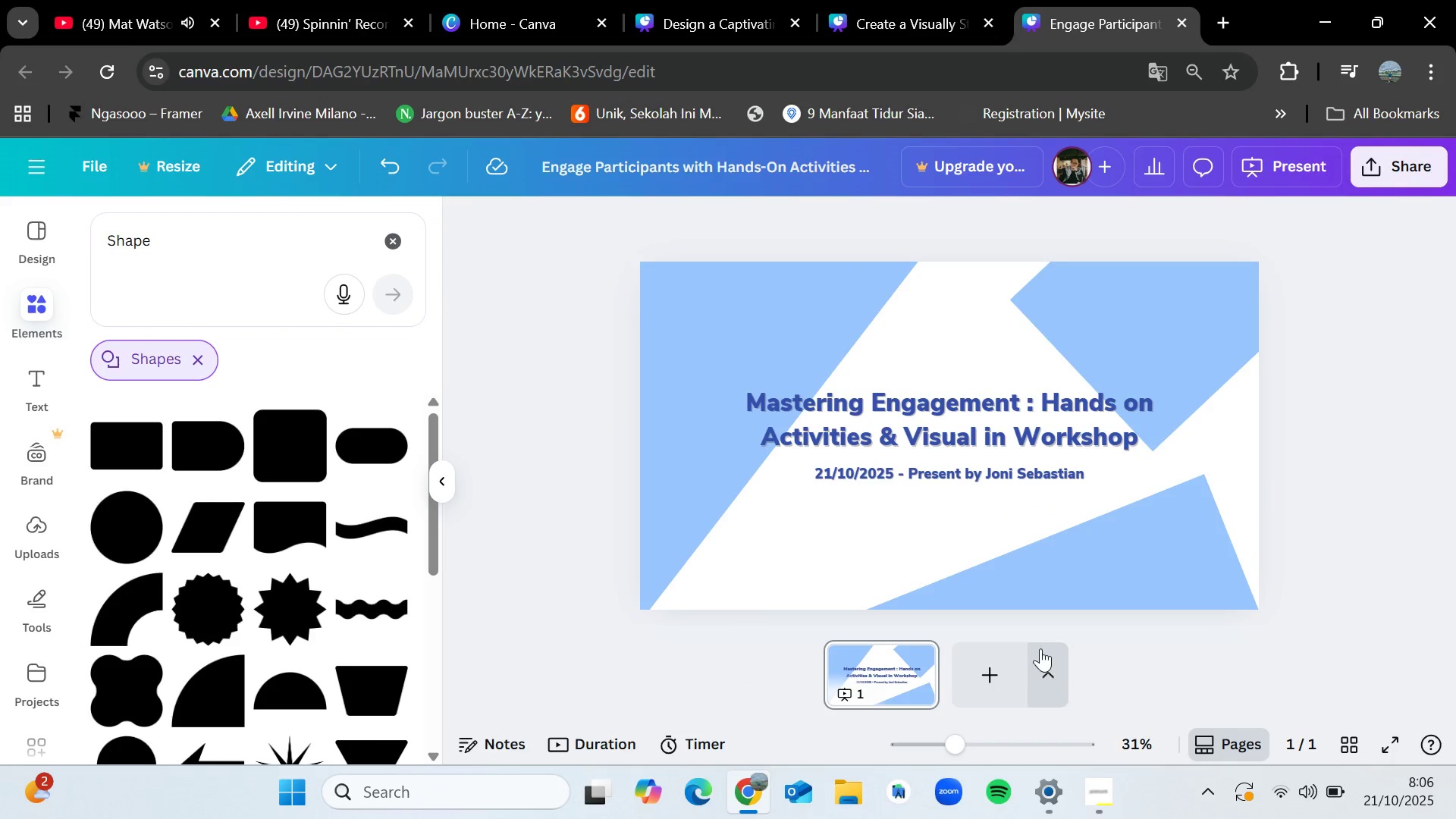 
left_click([1006, 654])
 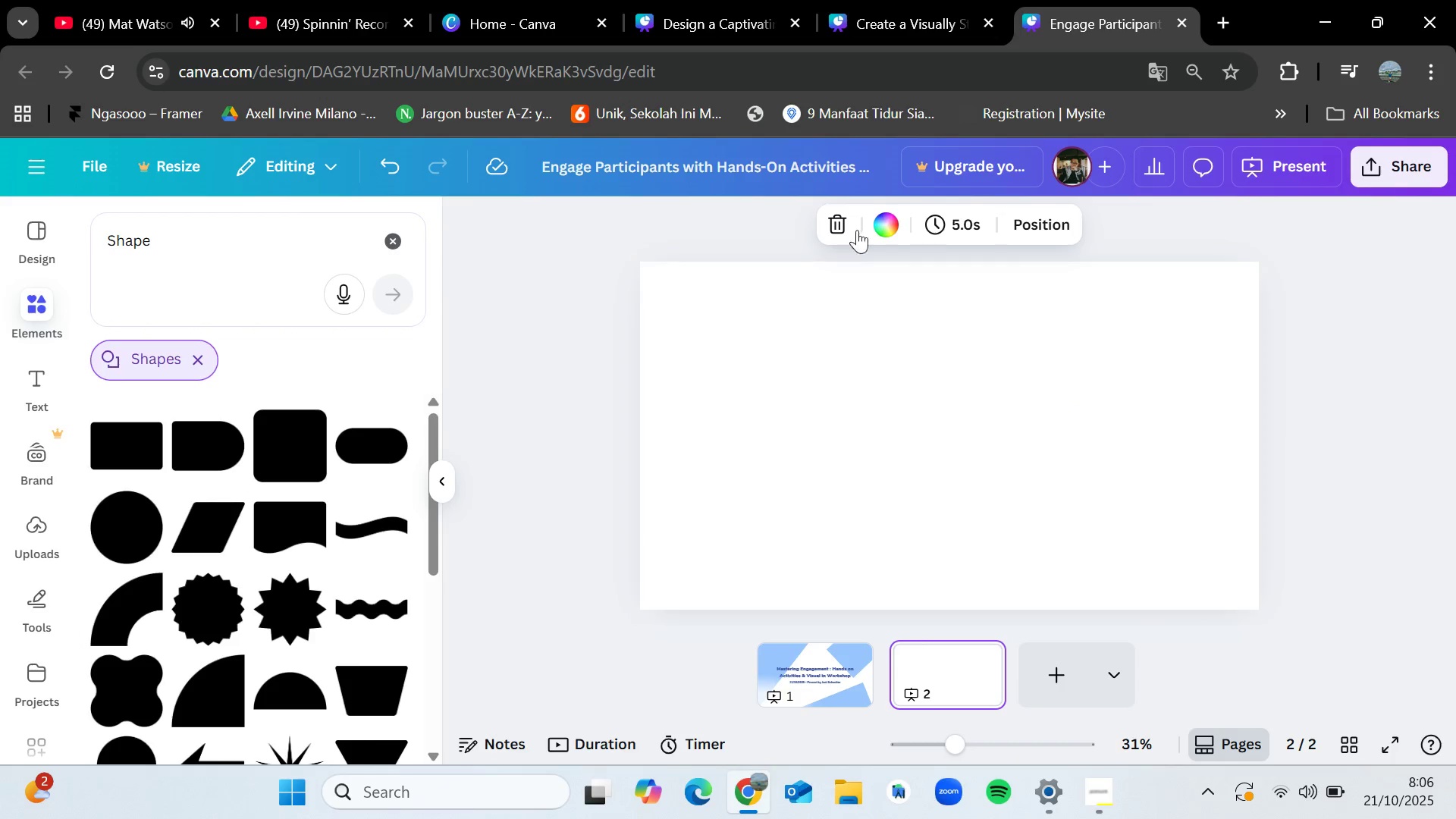 
left_click([881, 212])
 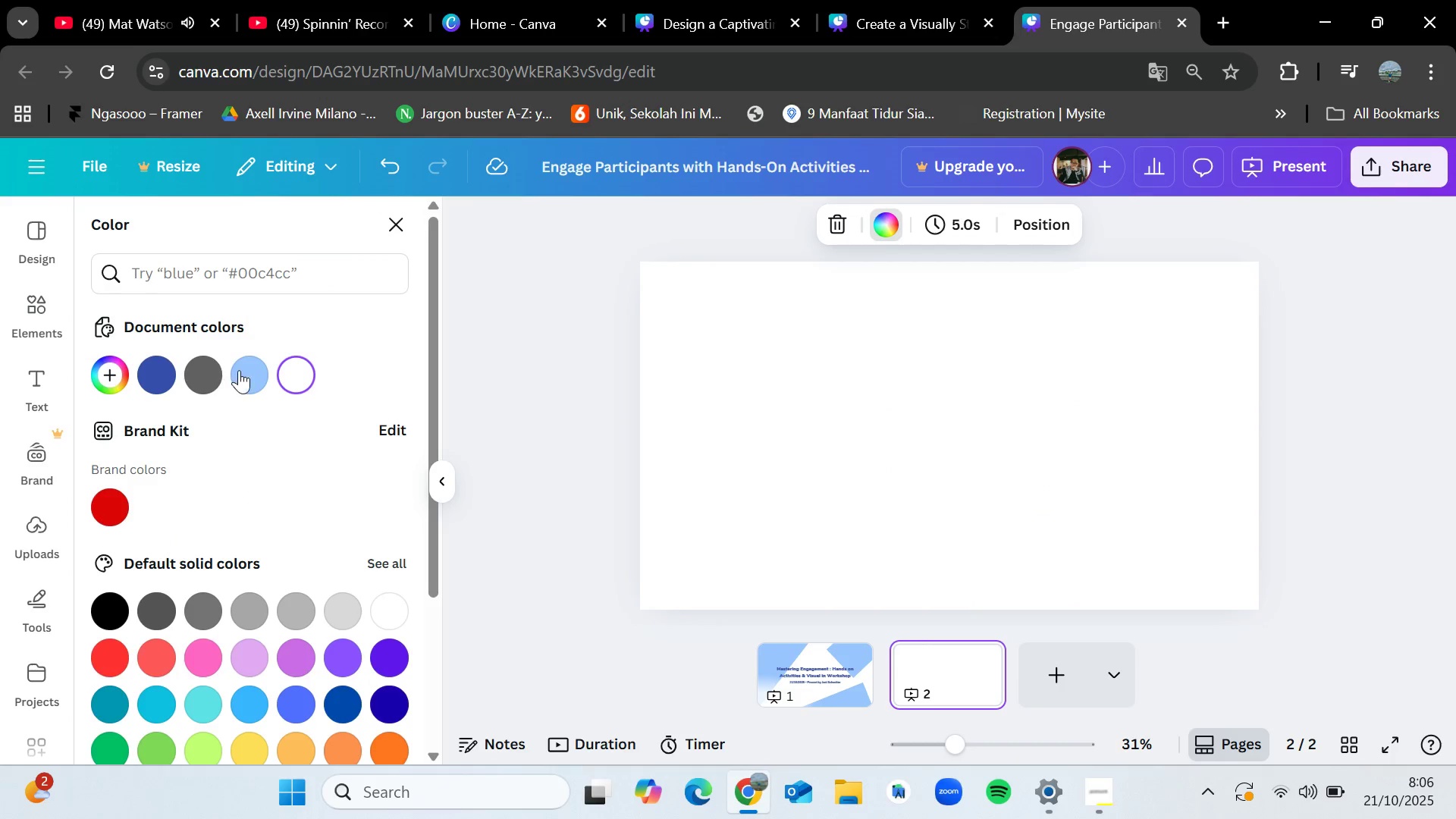 
left_click([246, 367])
 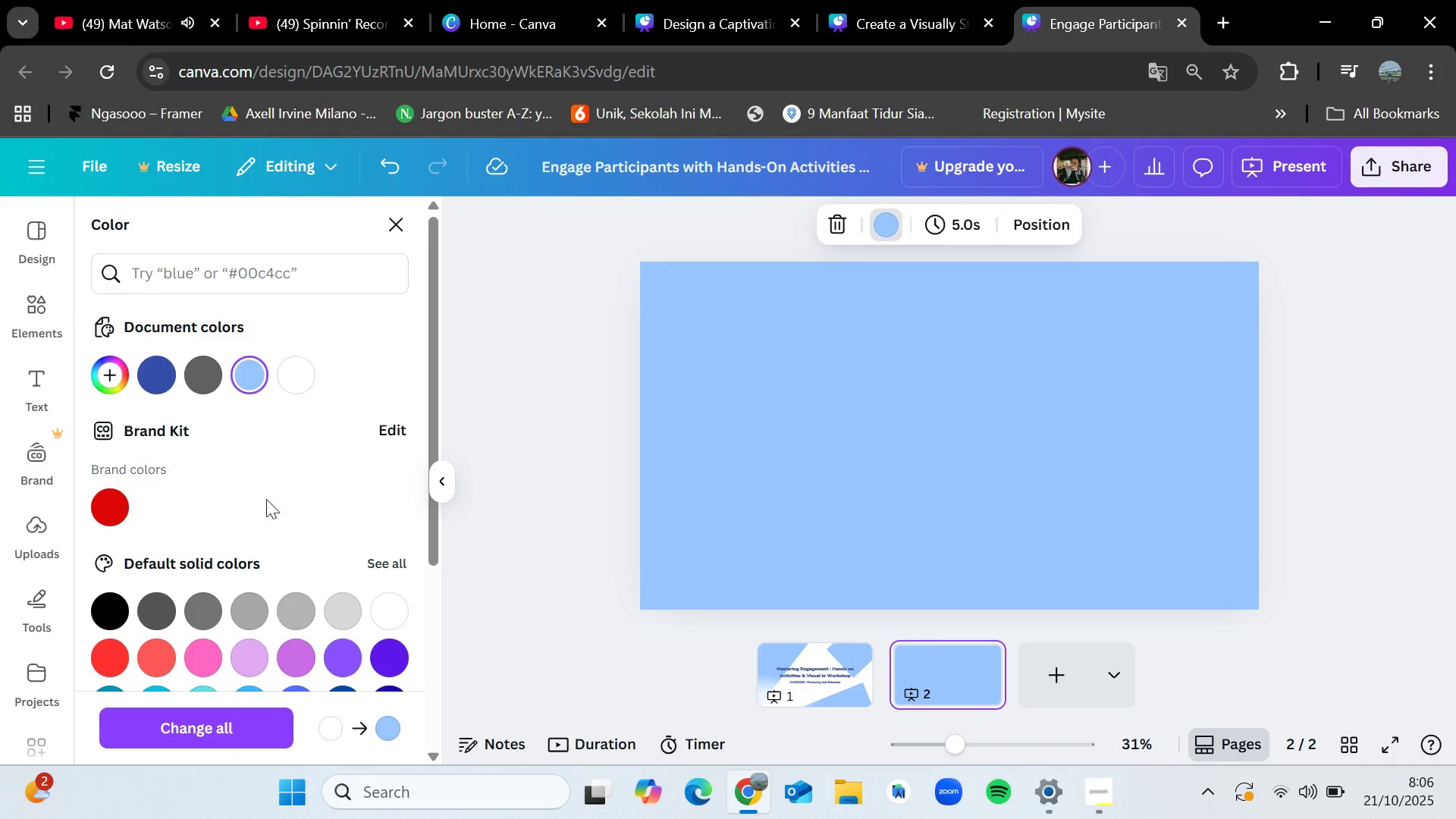 
scroll: coordinate [285, 500], scroll_direction: down, amount: 1.0
 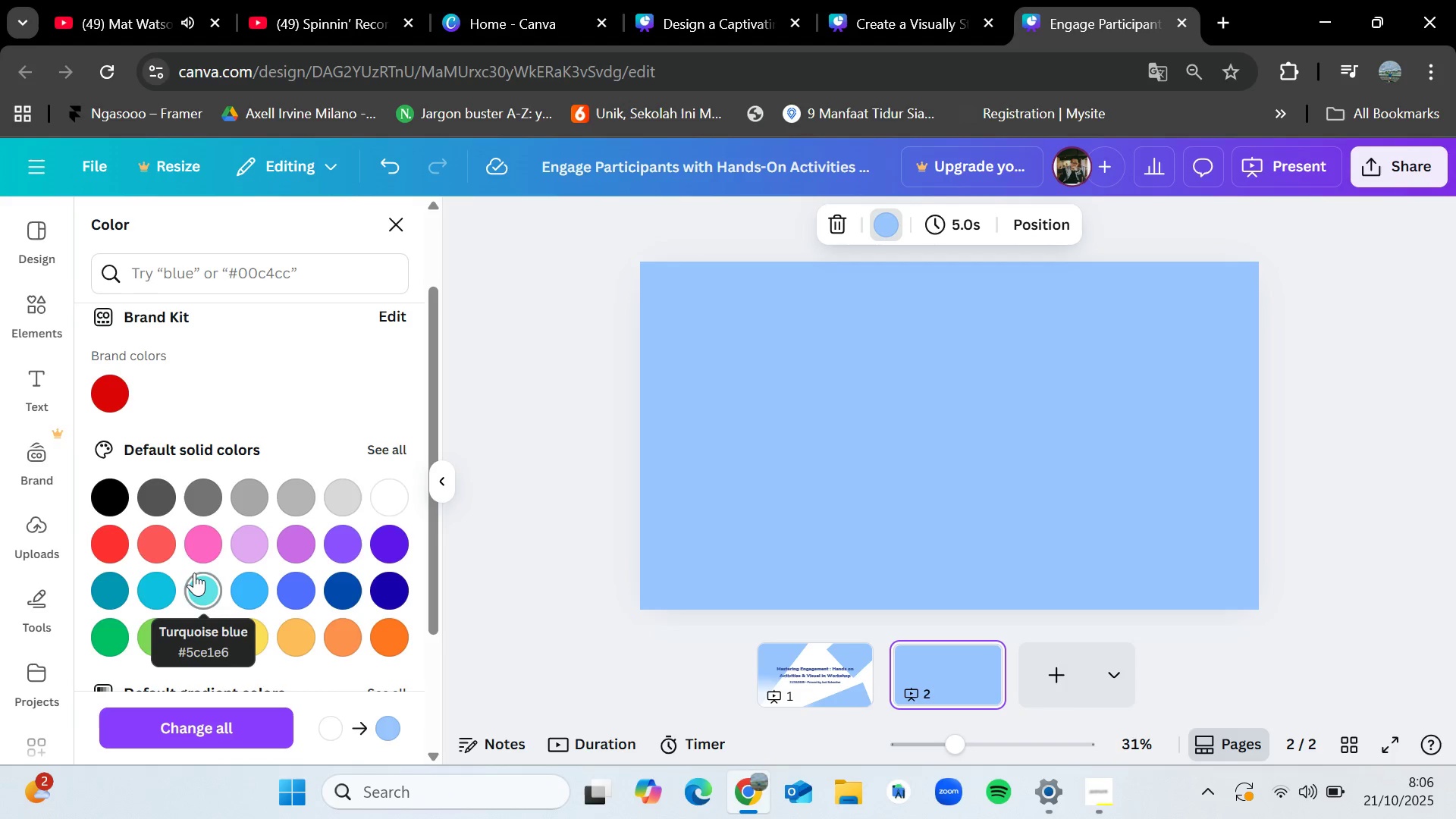 
left_click([149, 585])
 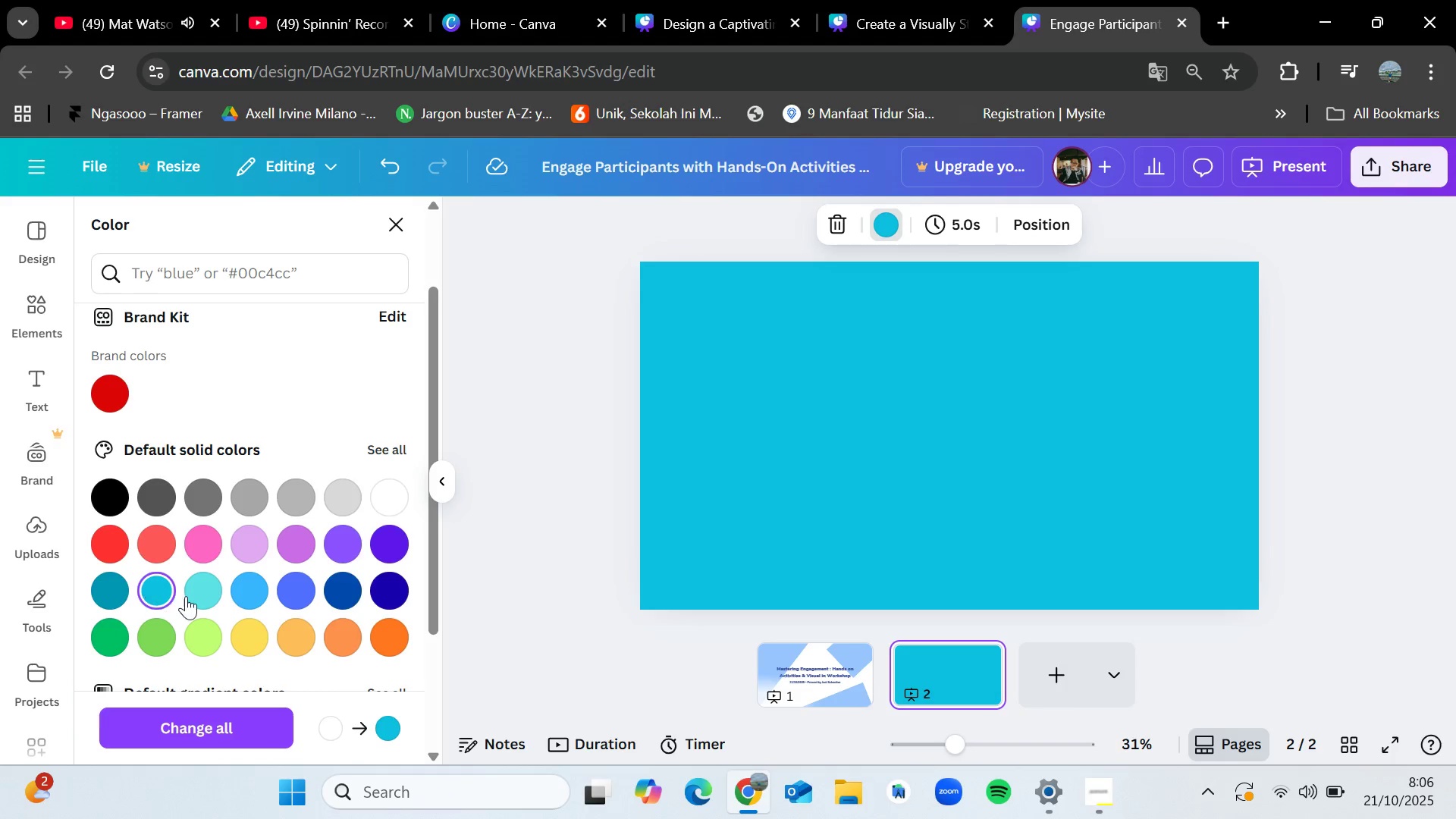 
left_click([186, 596])
 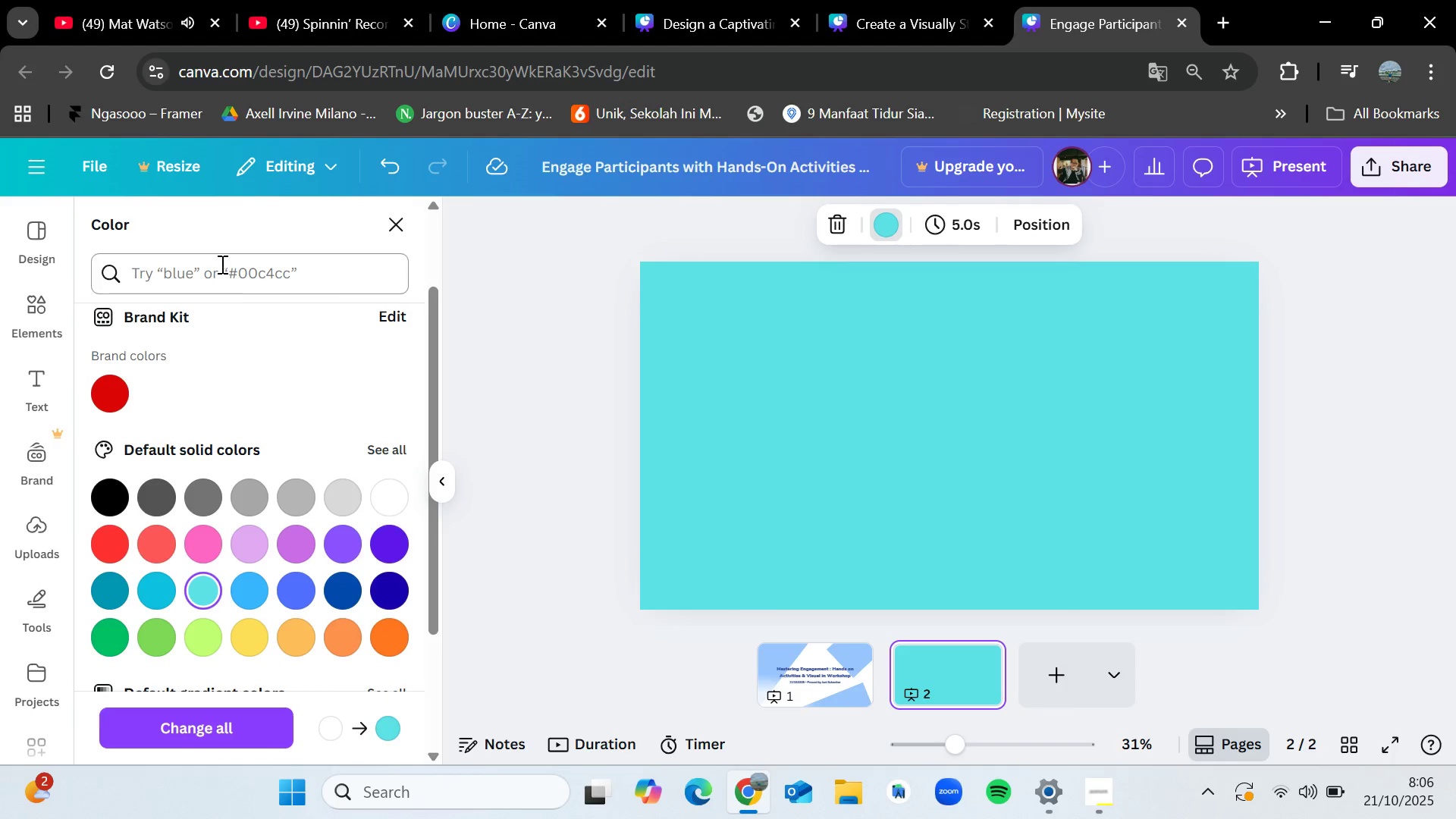 
left_click([221, 264])
 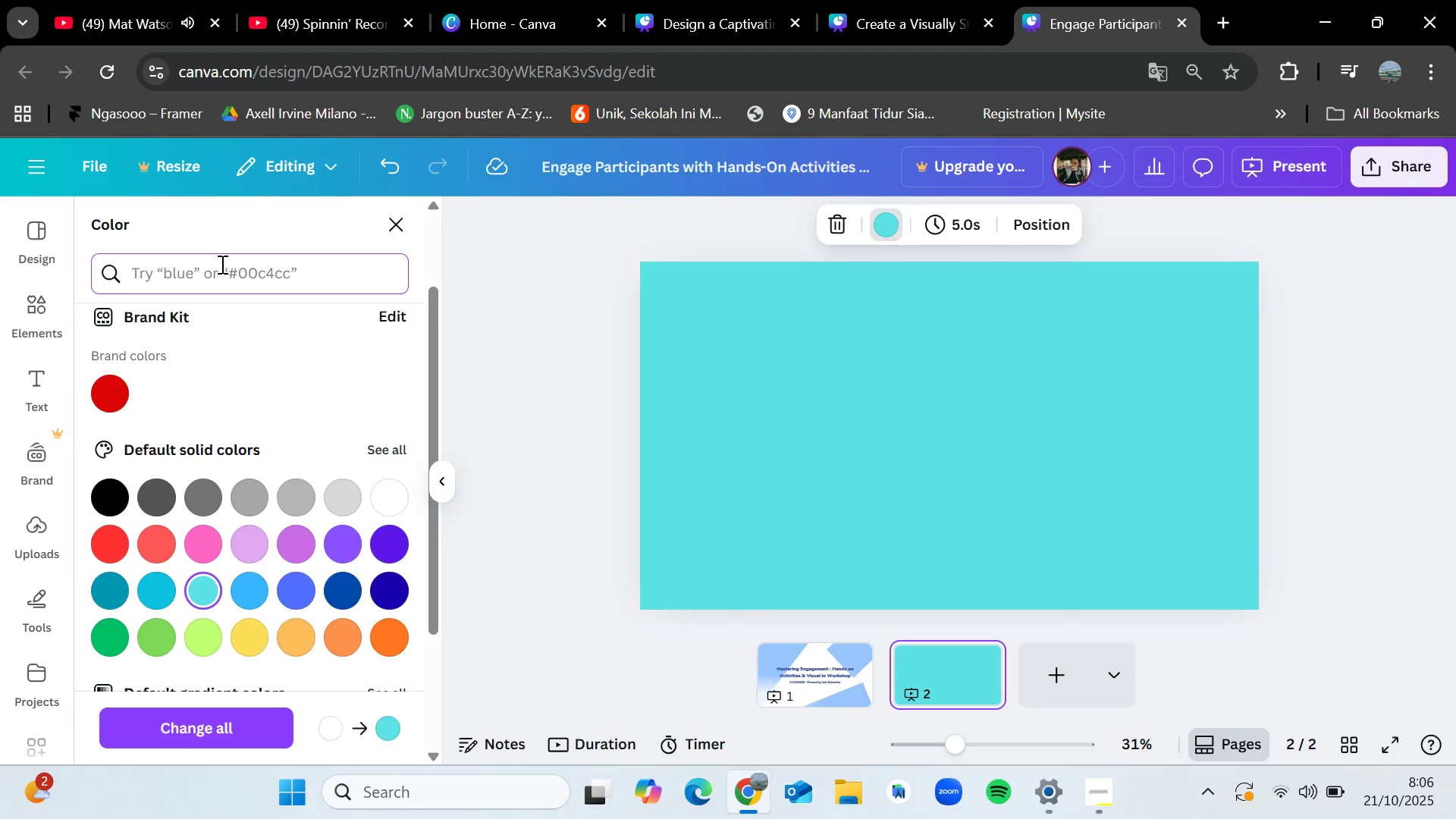 
type(blue)
 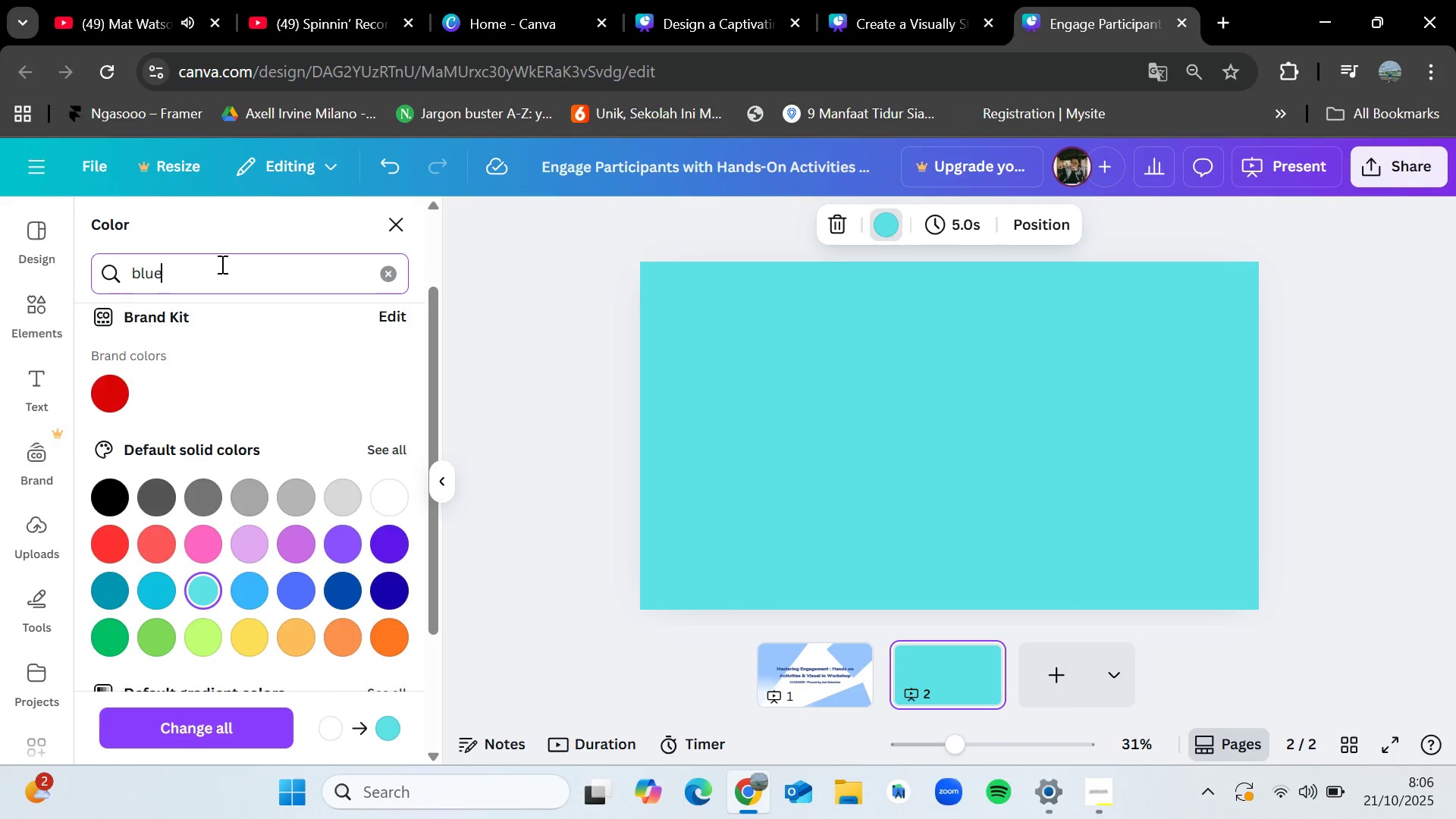 
key(Enter)
 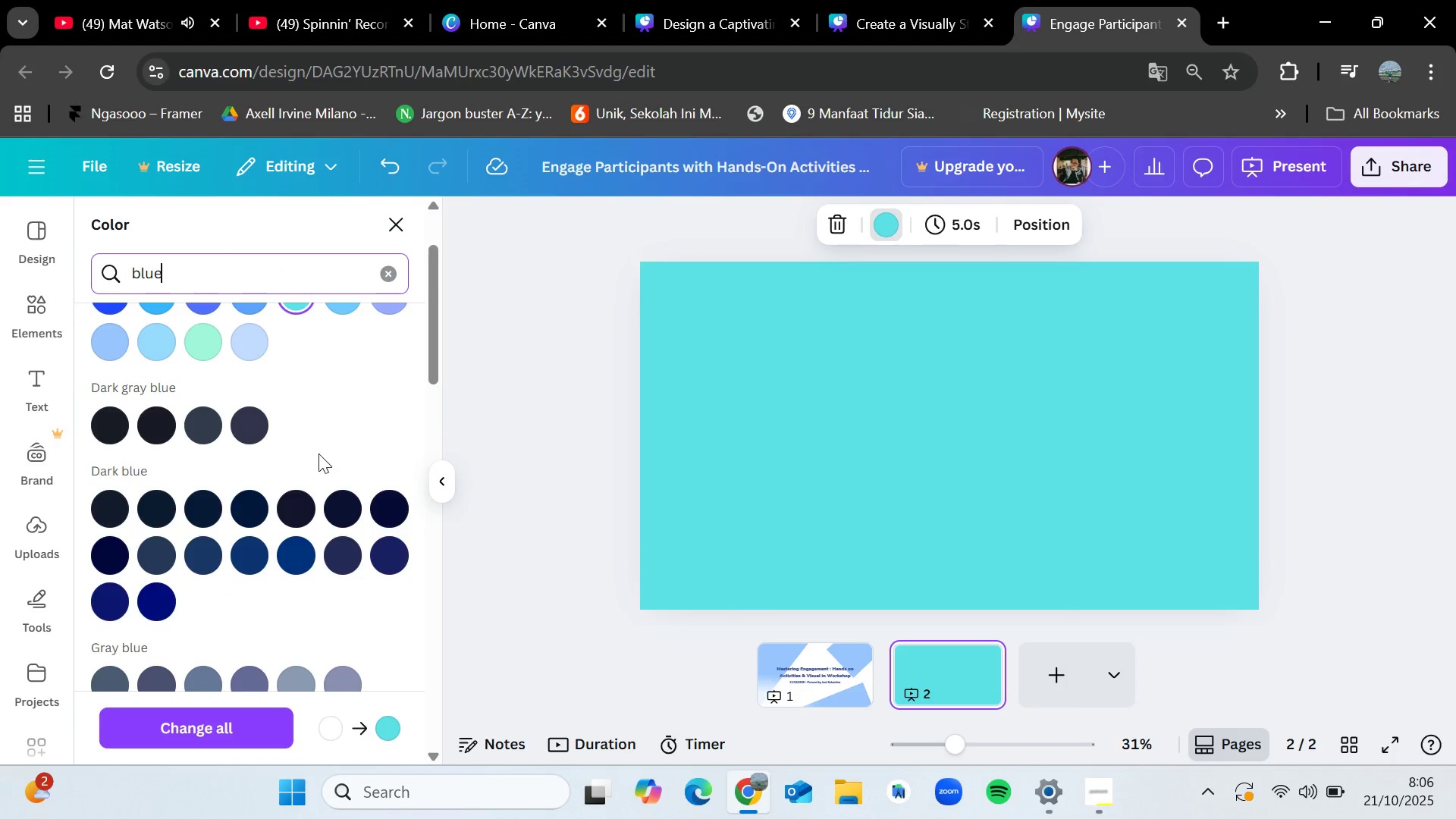 
scroll: coordinate [318, 453], scroll_direction: up, amount: 1.0
 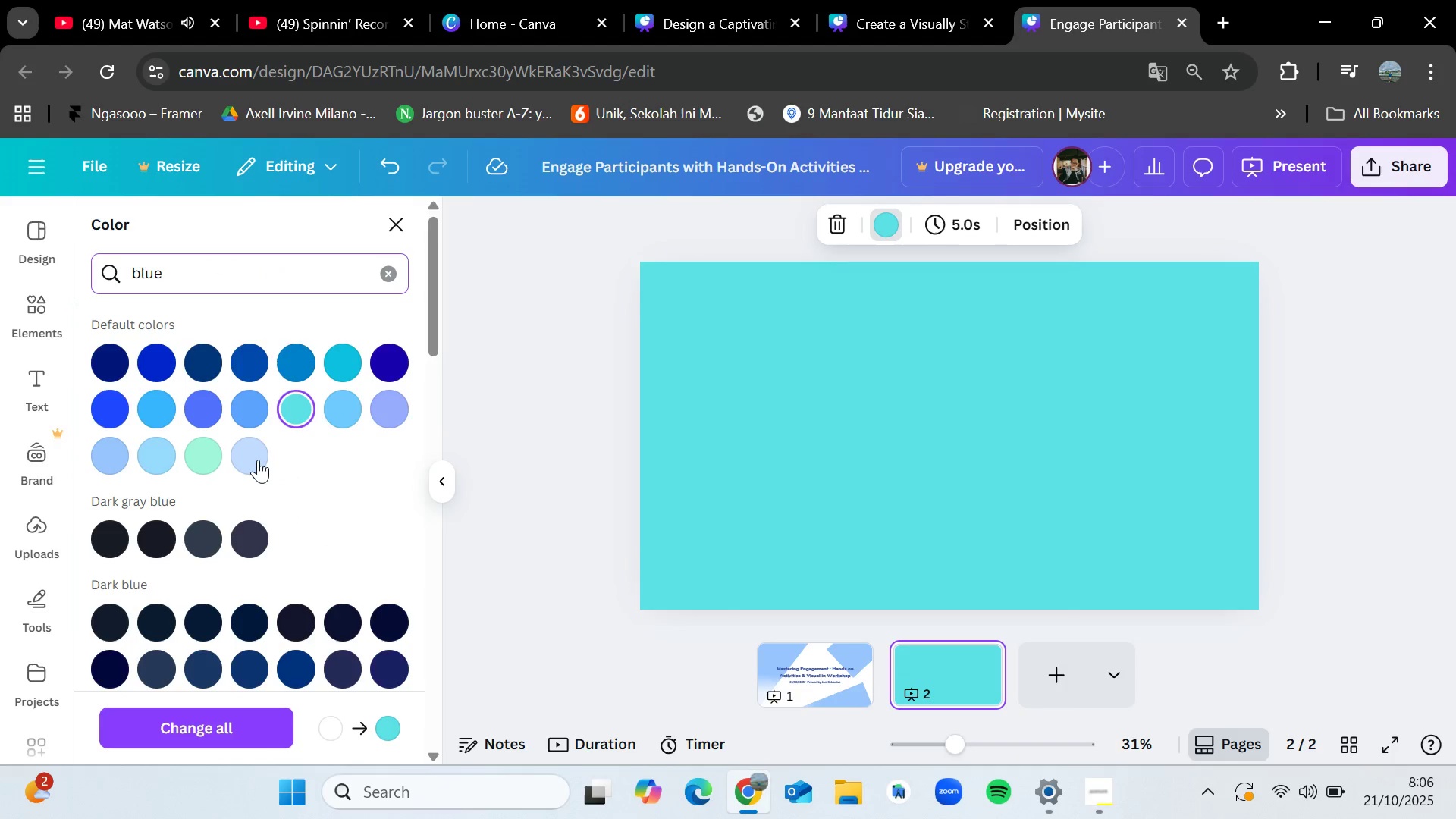 
left_click([258, 459])
 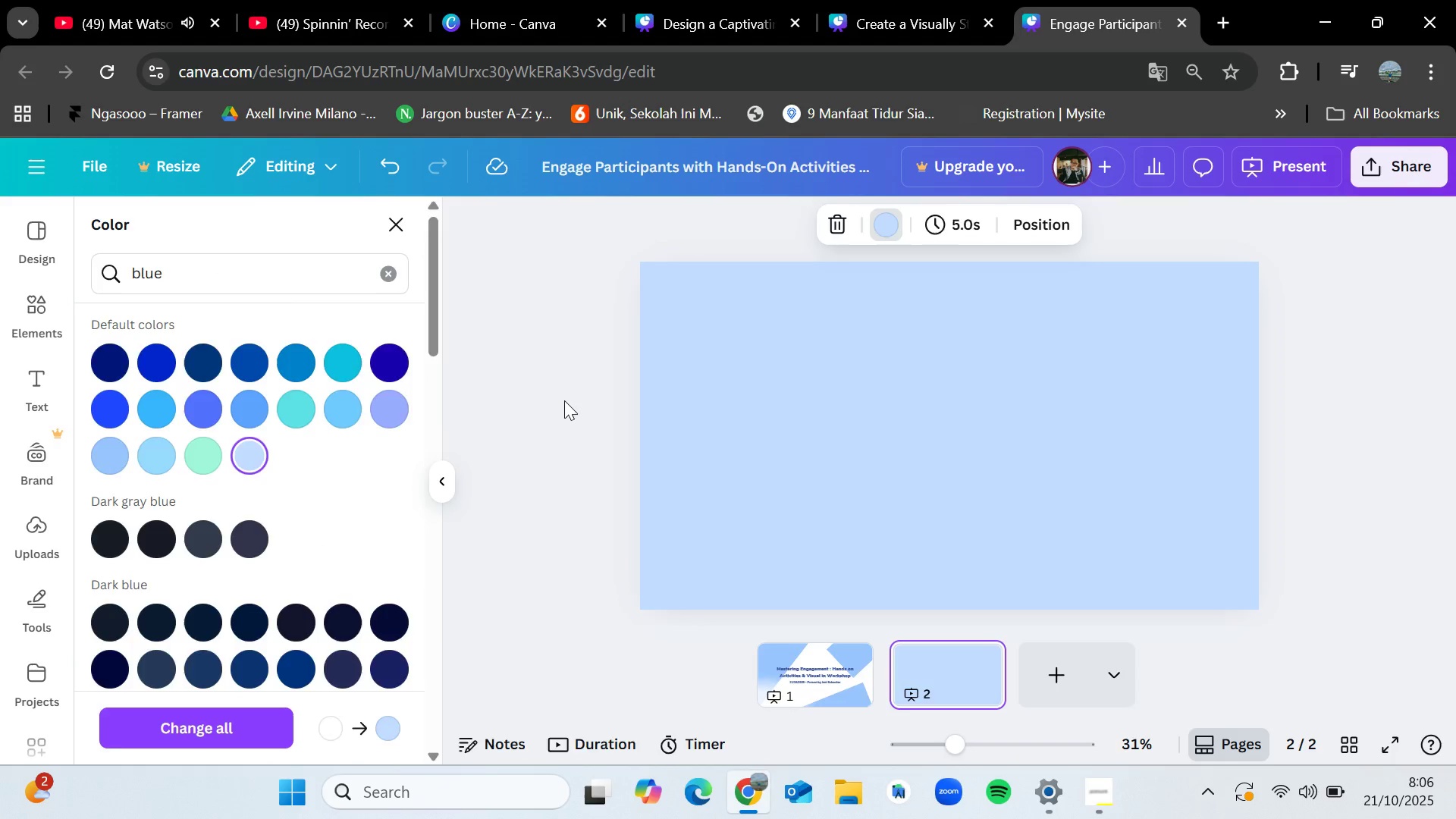 
left_click([564, 400])
 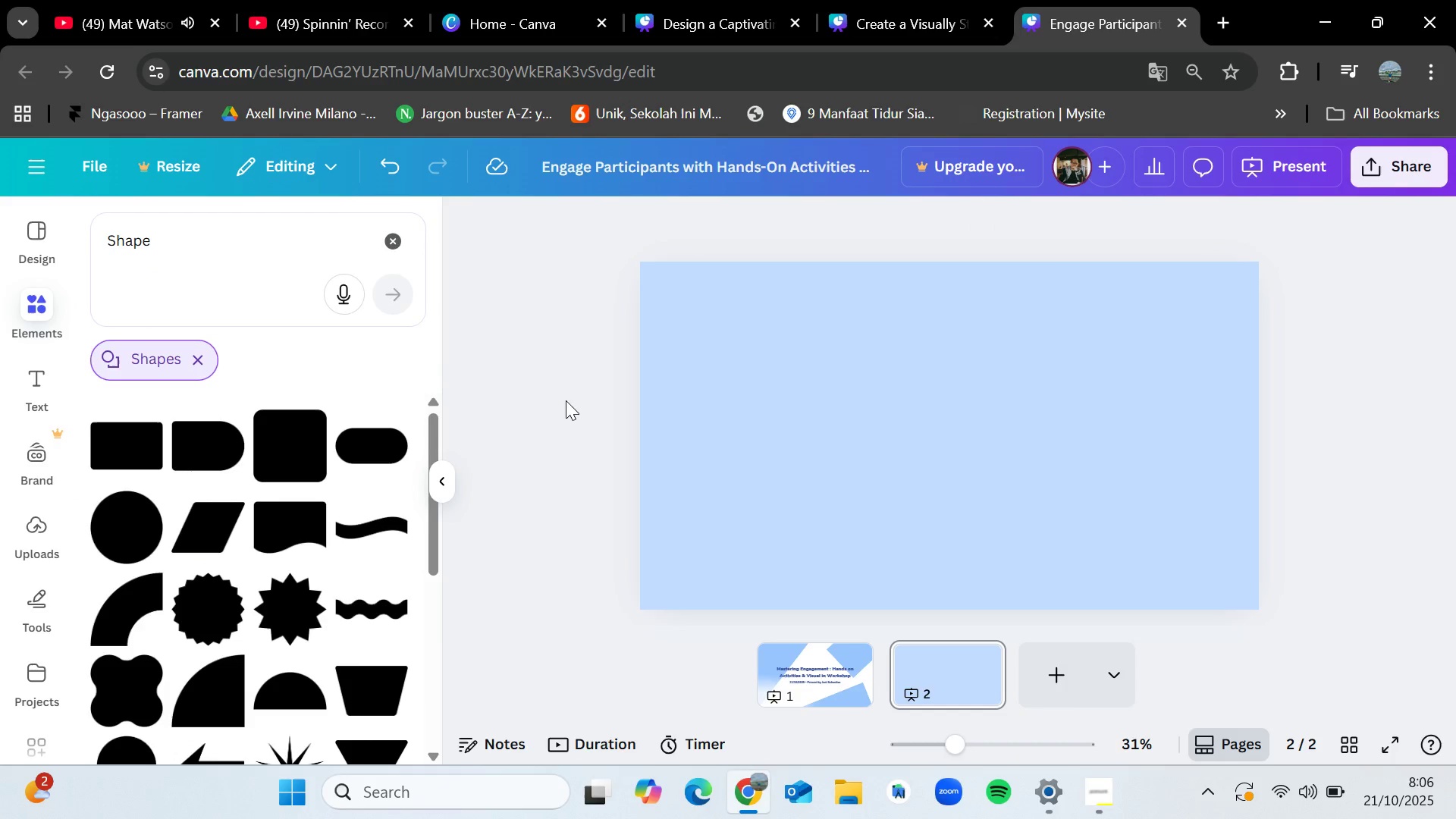 
left_click([564, 400])
 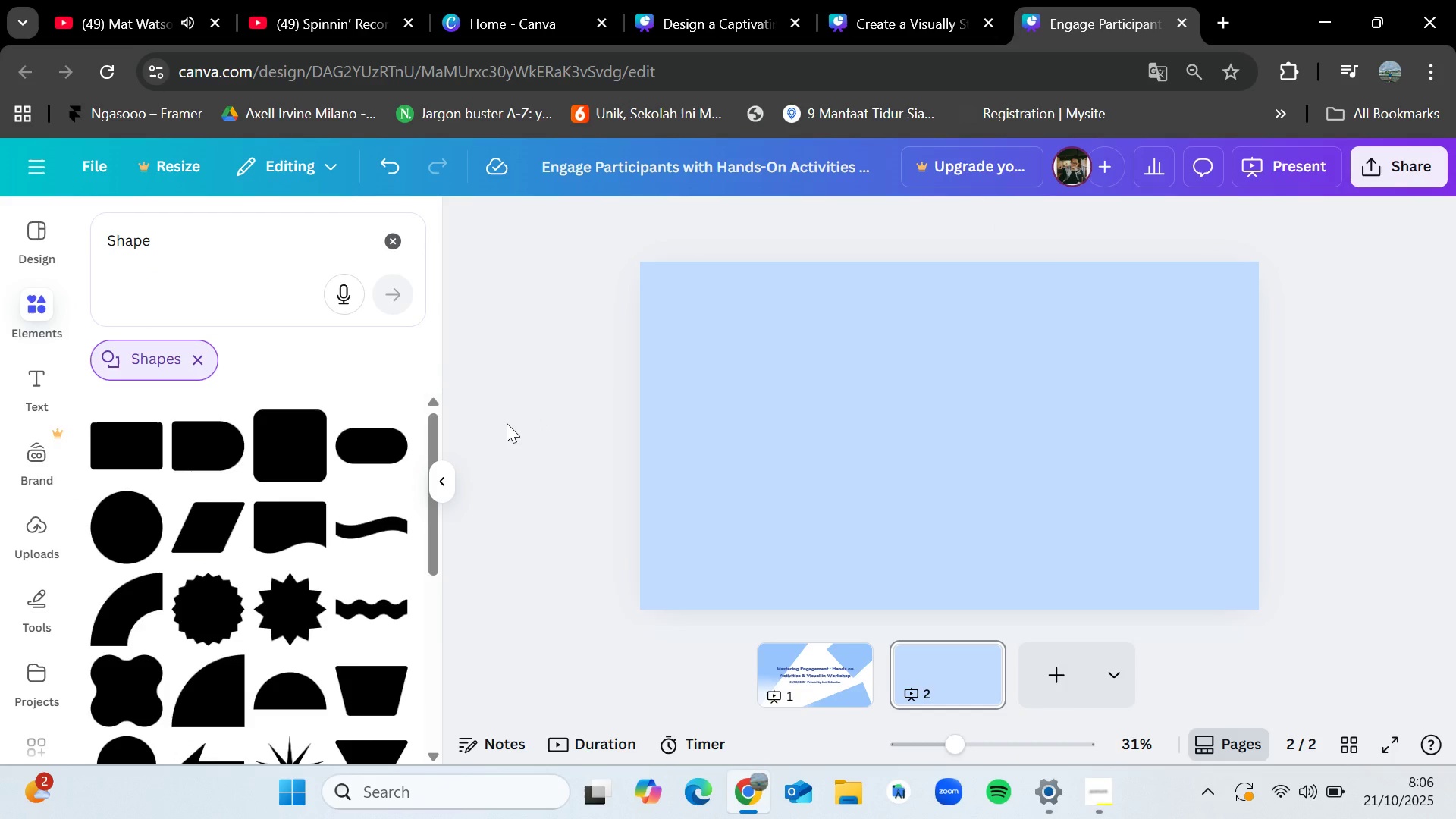 
left_click([513, 426])